 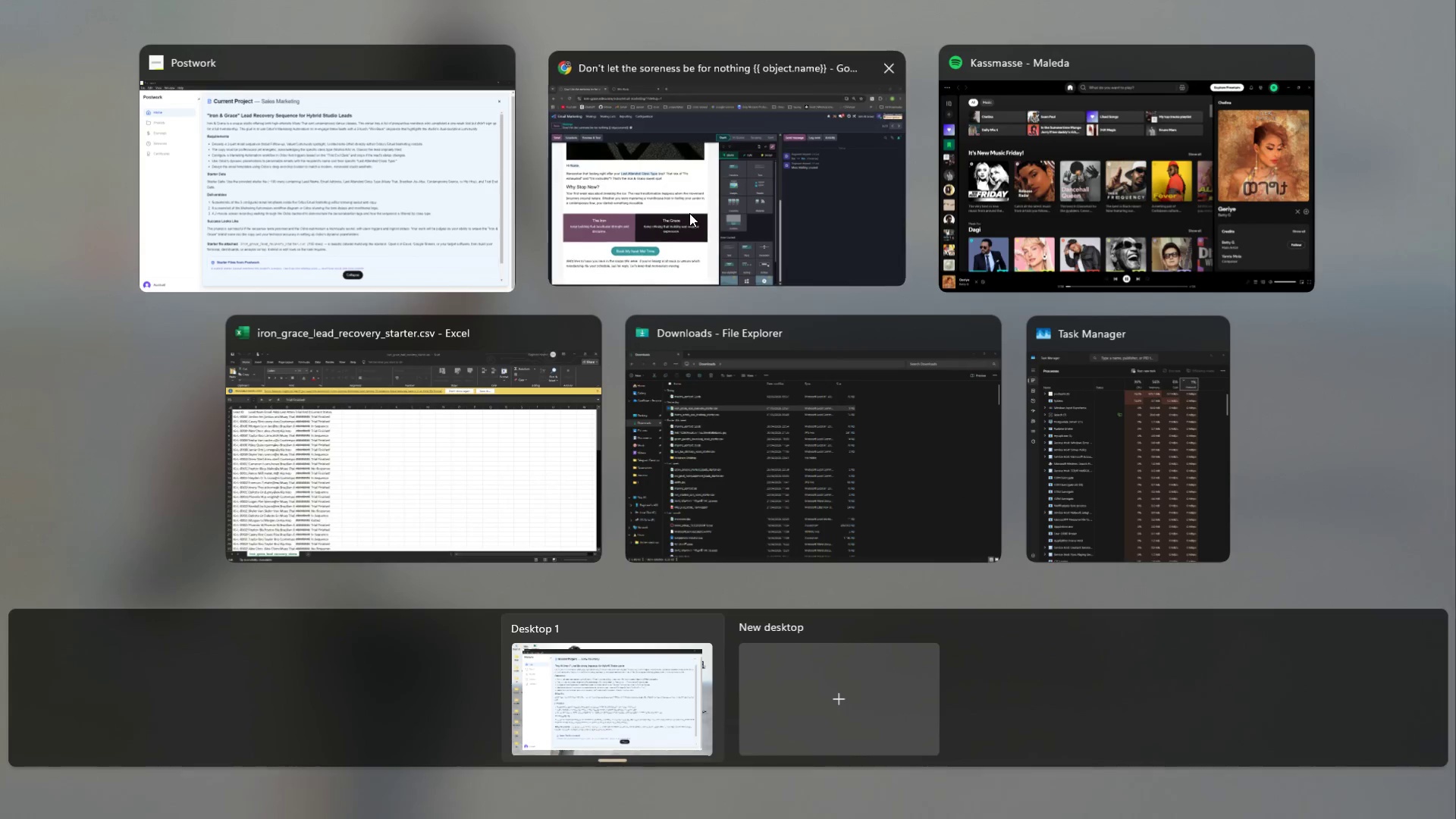 
left_click([303, 0])
 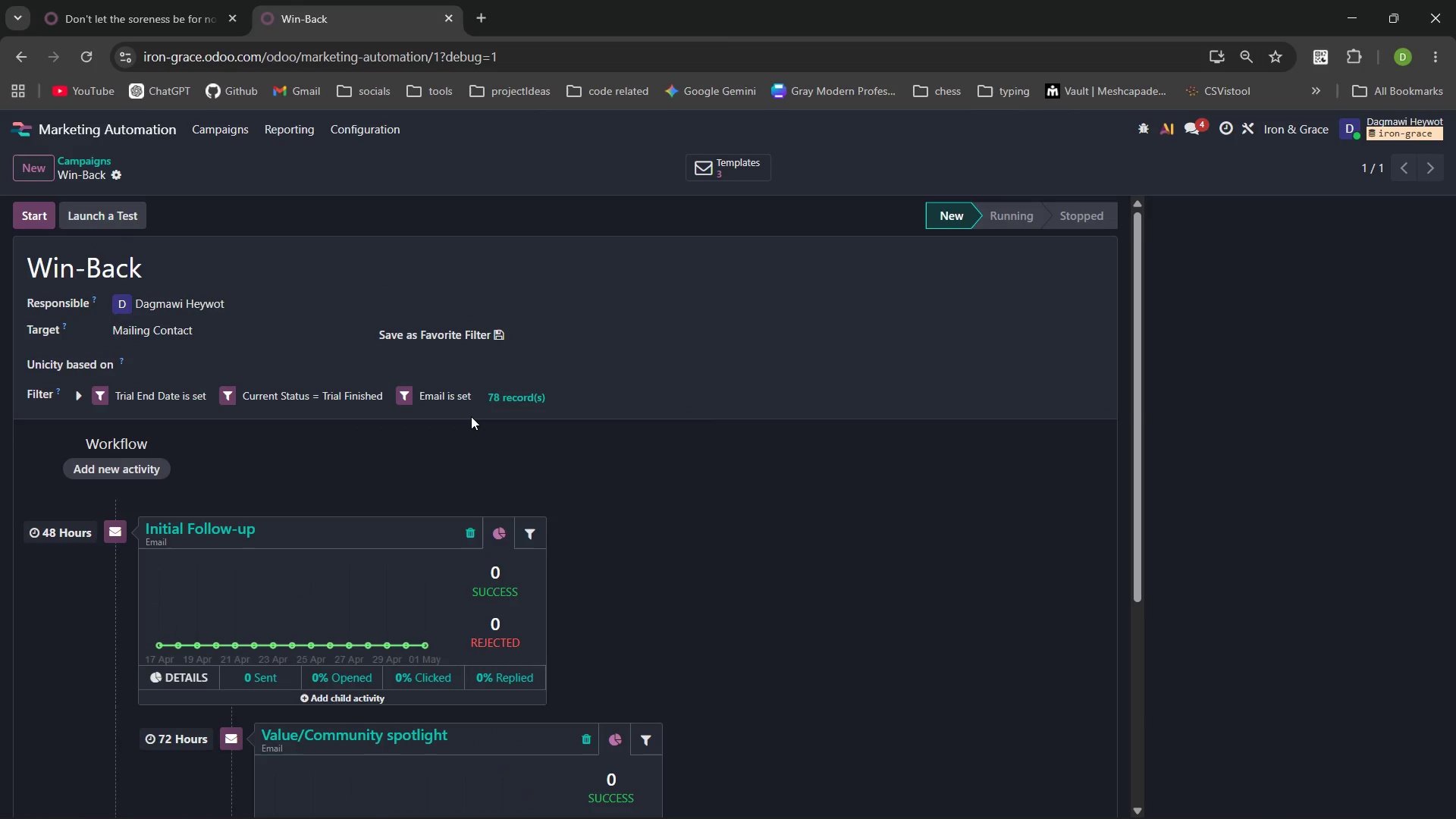 
wait(5.06)
 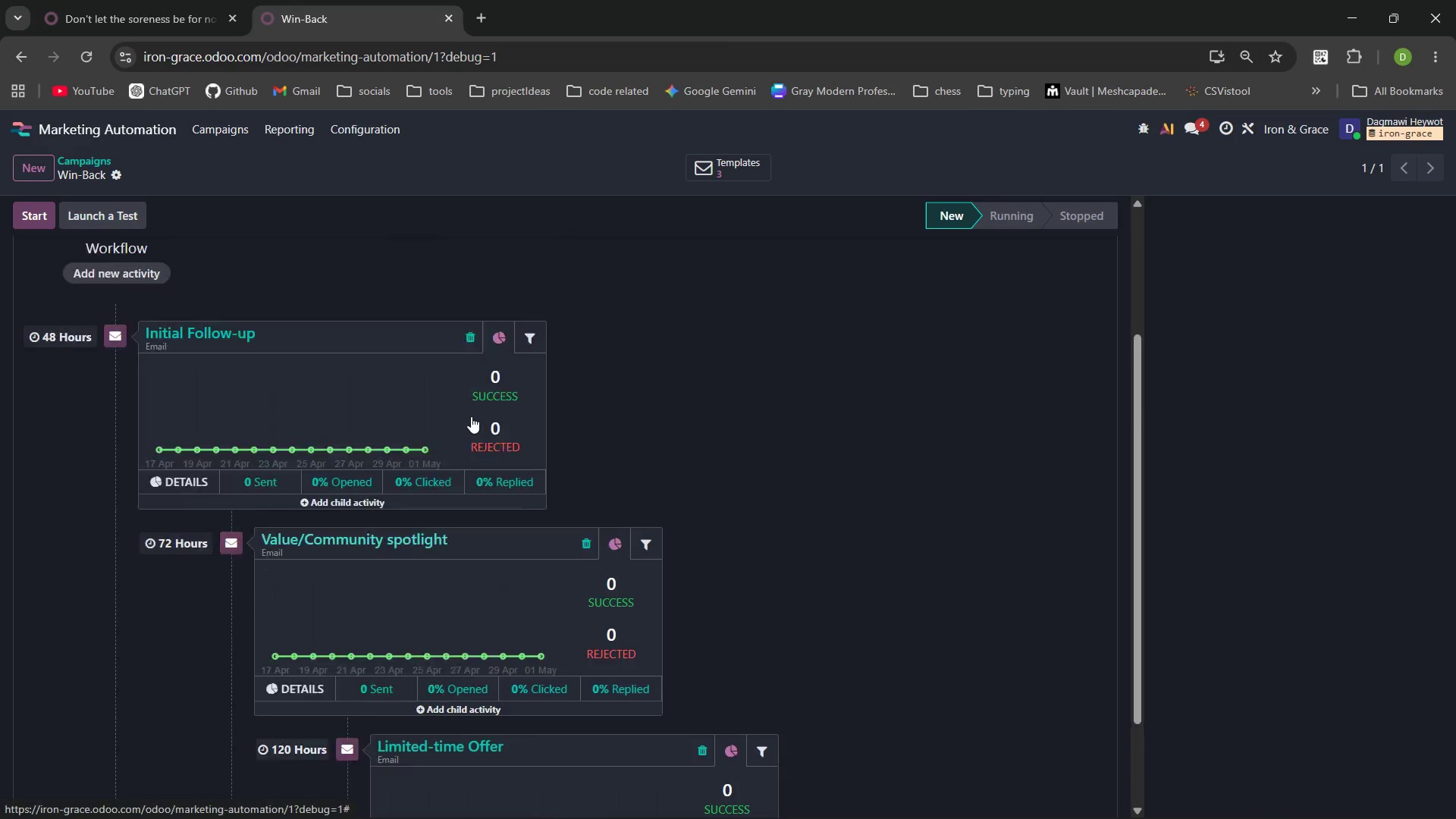 
key(PrintScreen)
 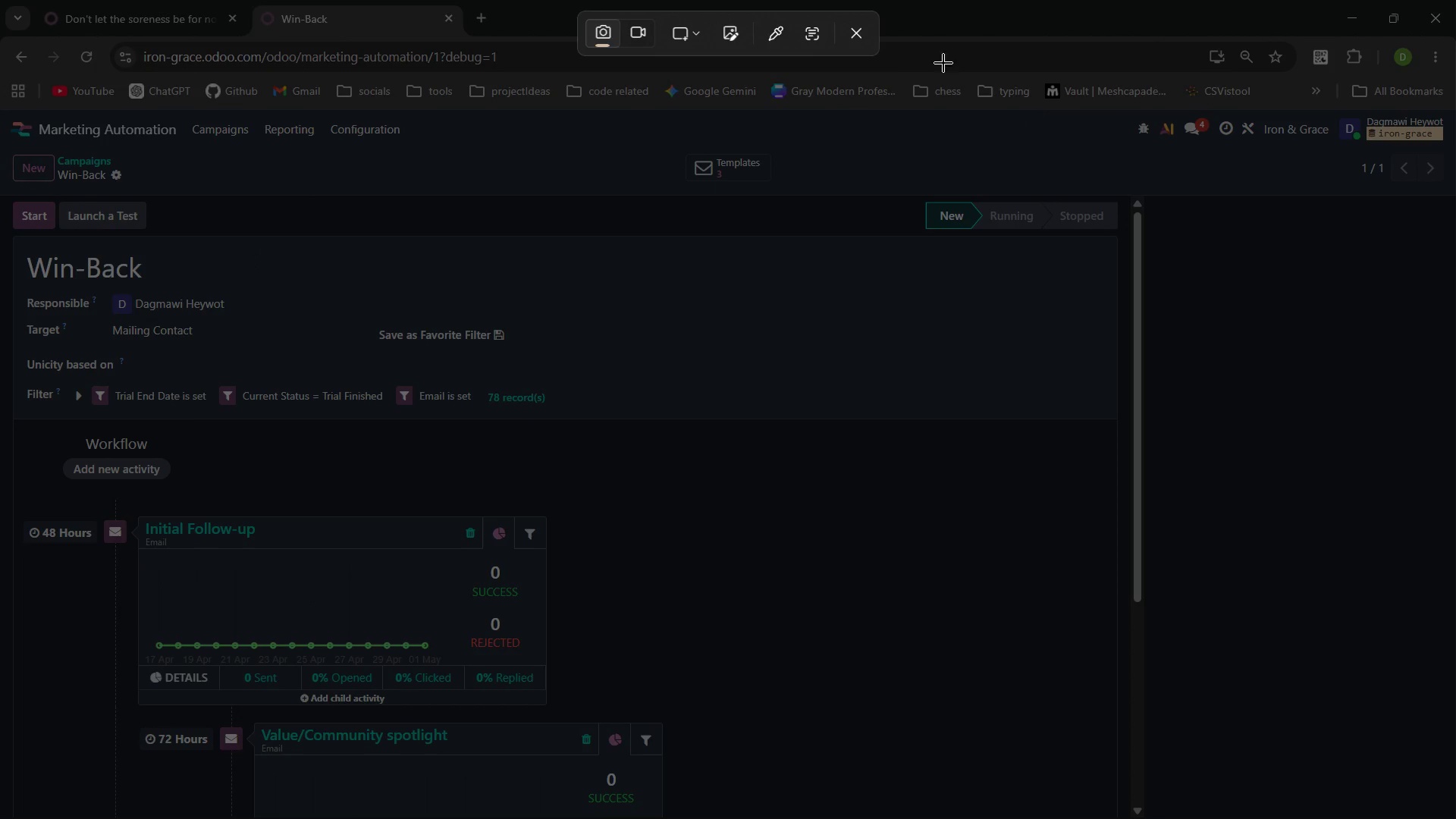 
left_click([857, 33])
 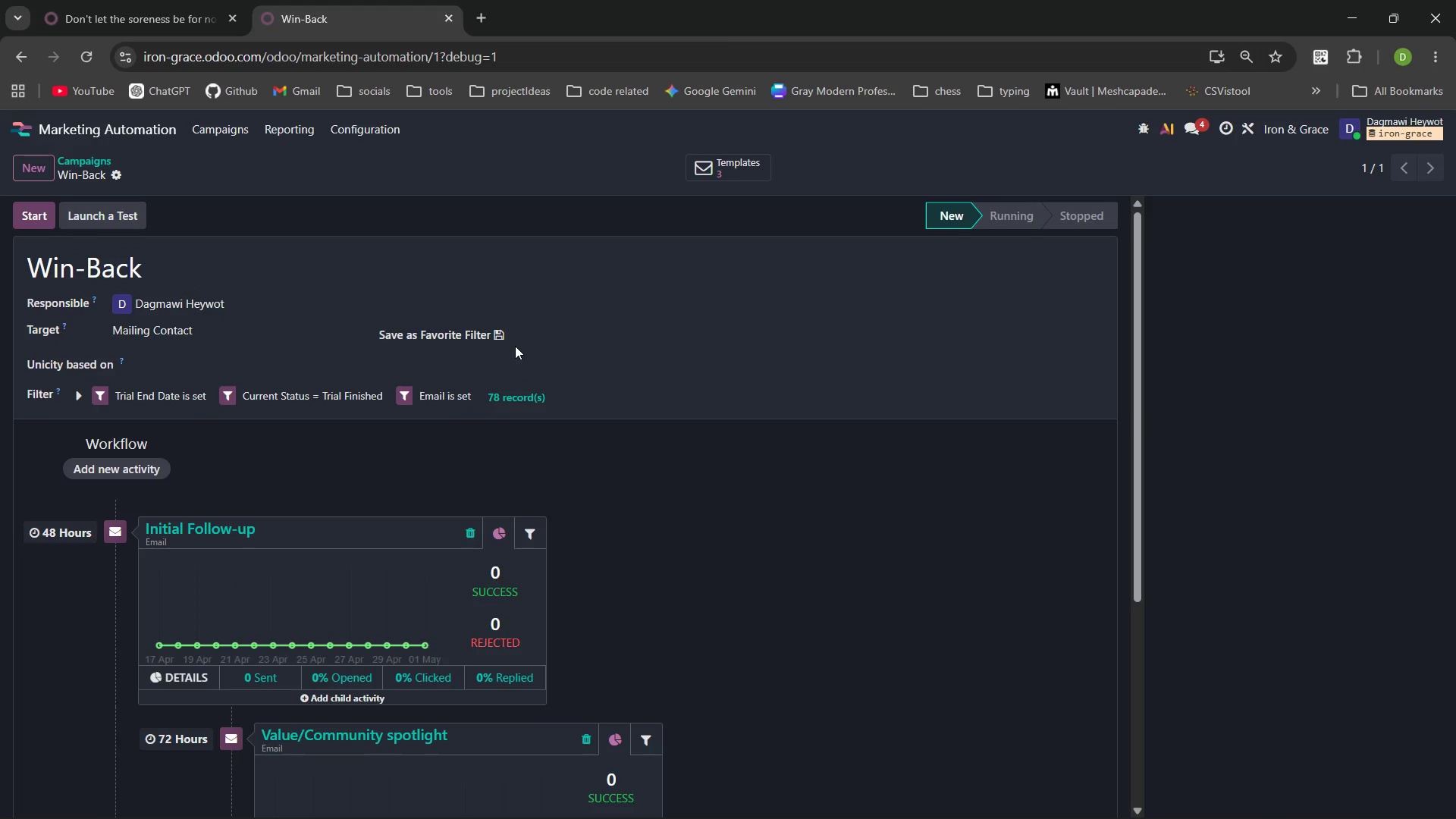 
key(PrintScreen)
 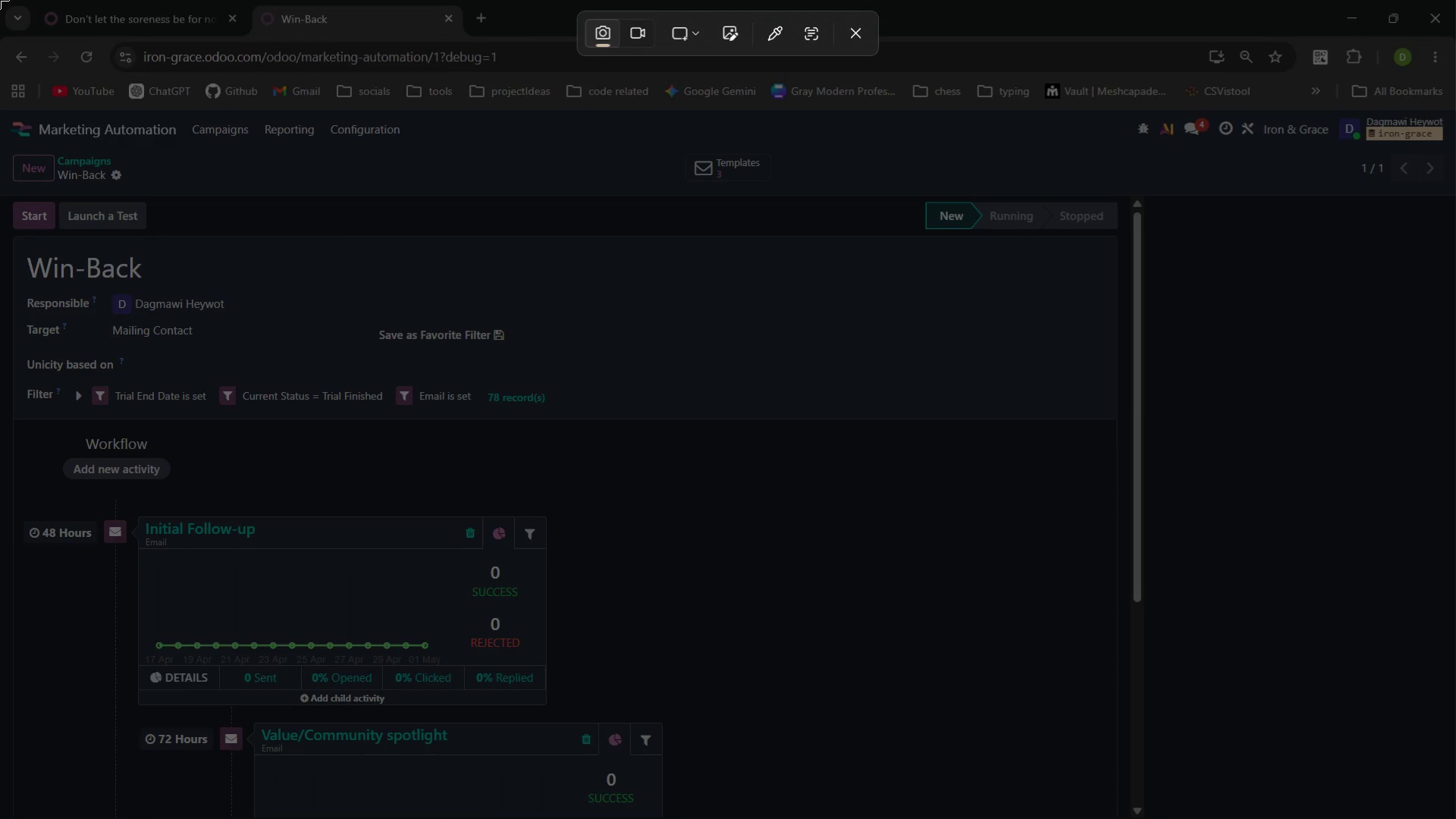 
left_click_drag(start_coordinate=[0, 0], to_coordinate=[1455, 818])
 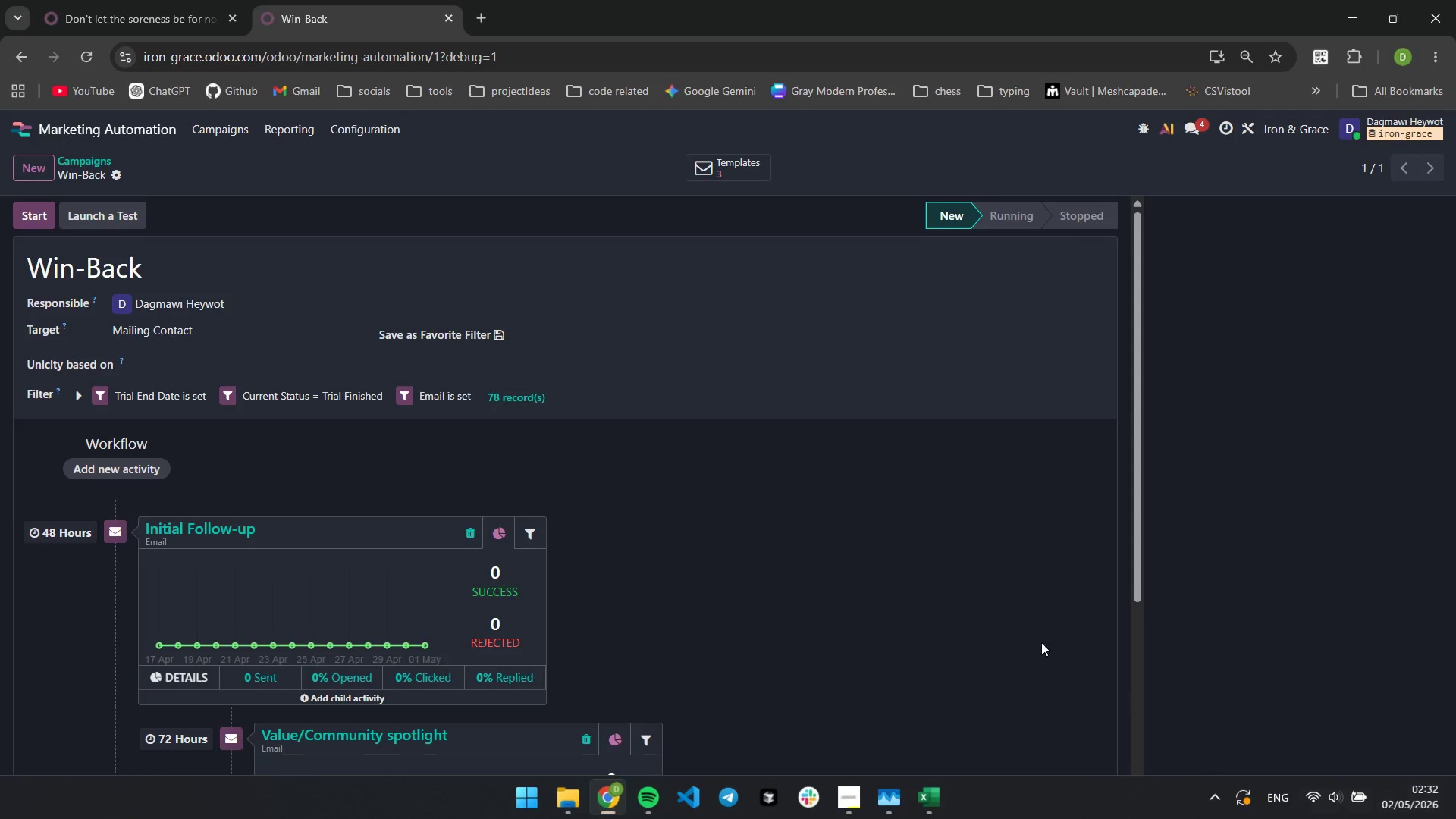 
mouse_move([842, 489])
 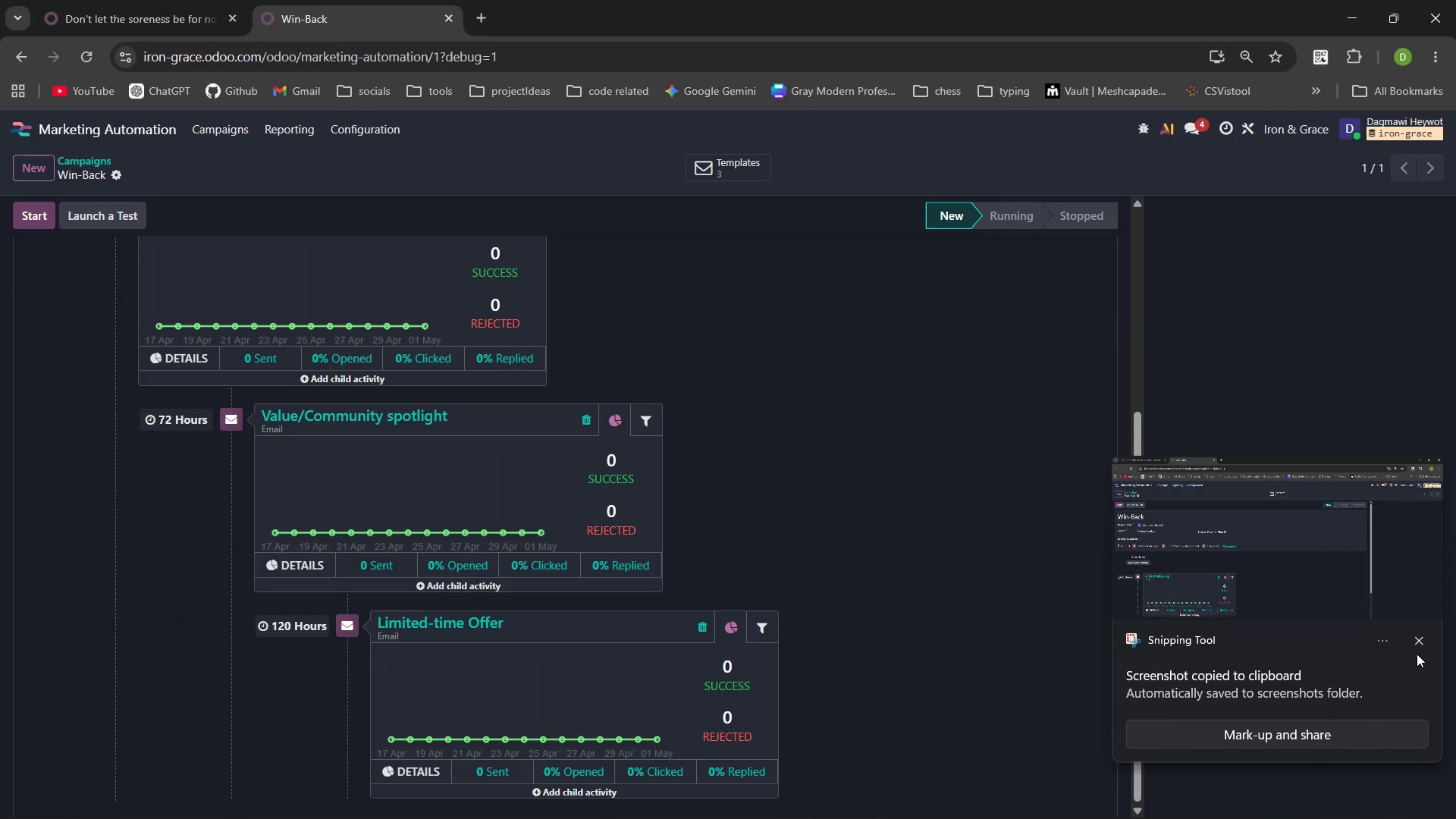 
left_click([1418, 654])
 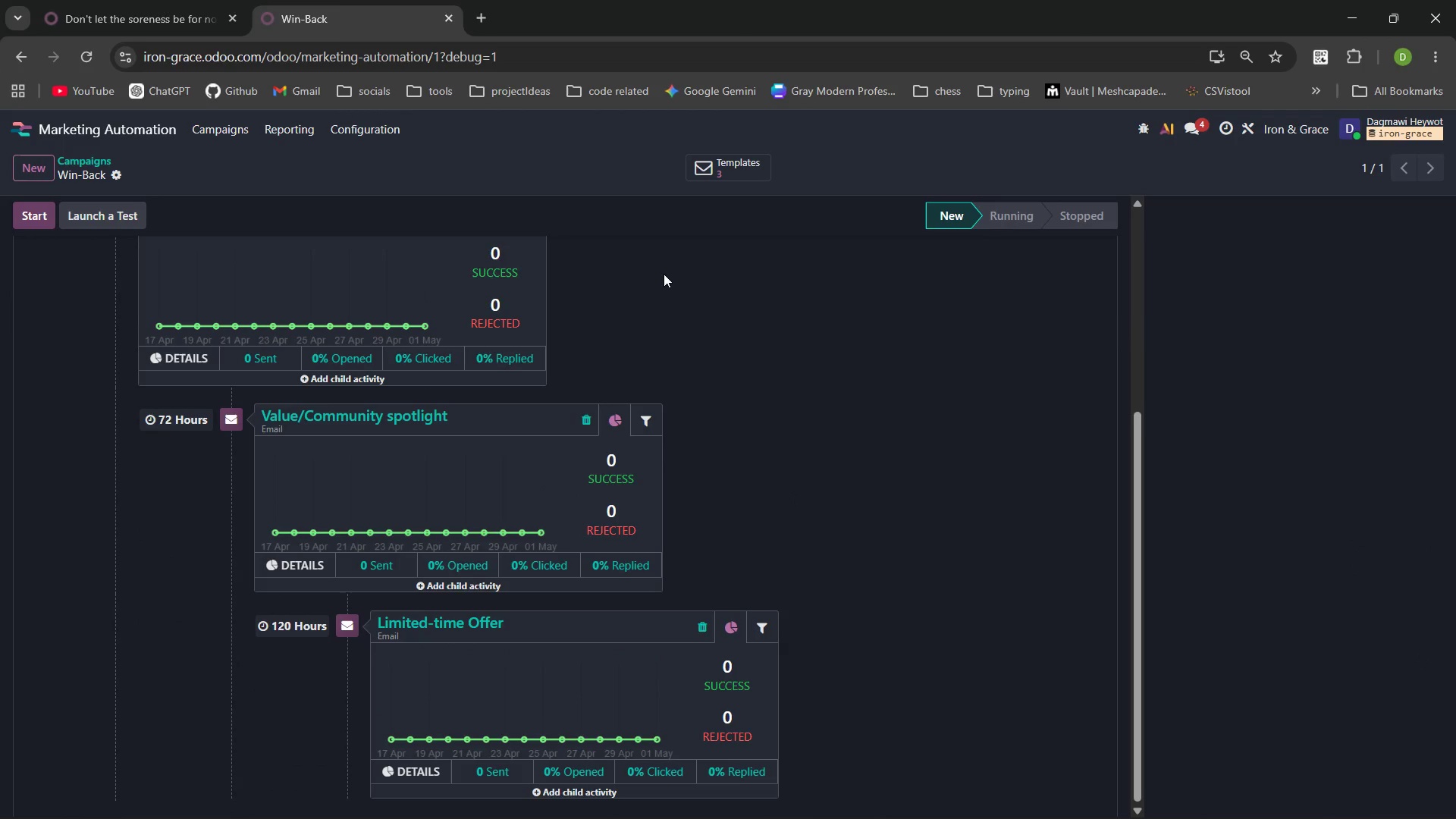 
key(PrintScreen)
 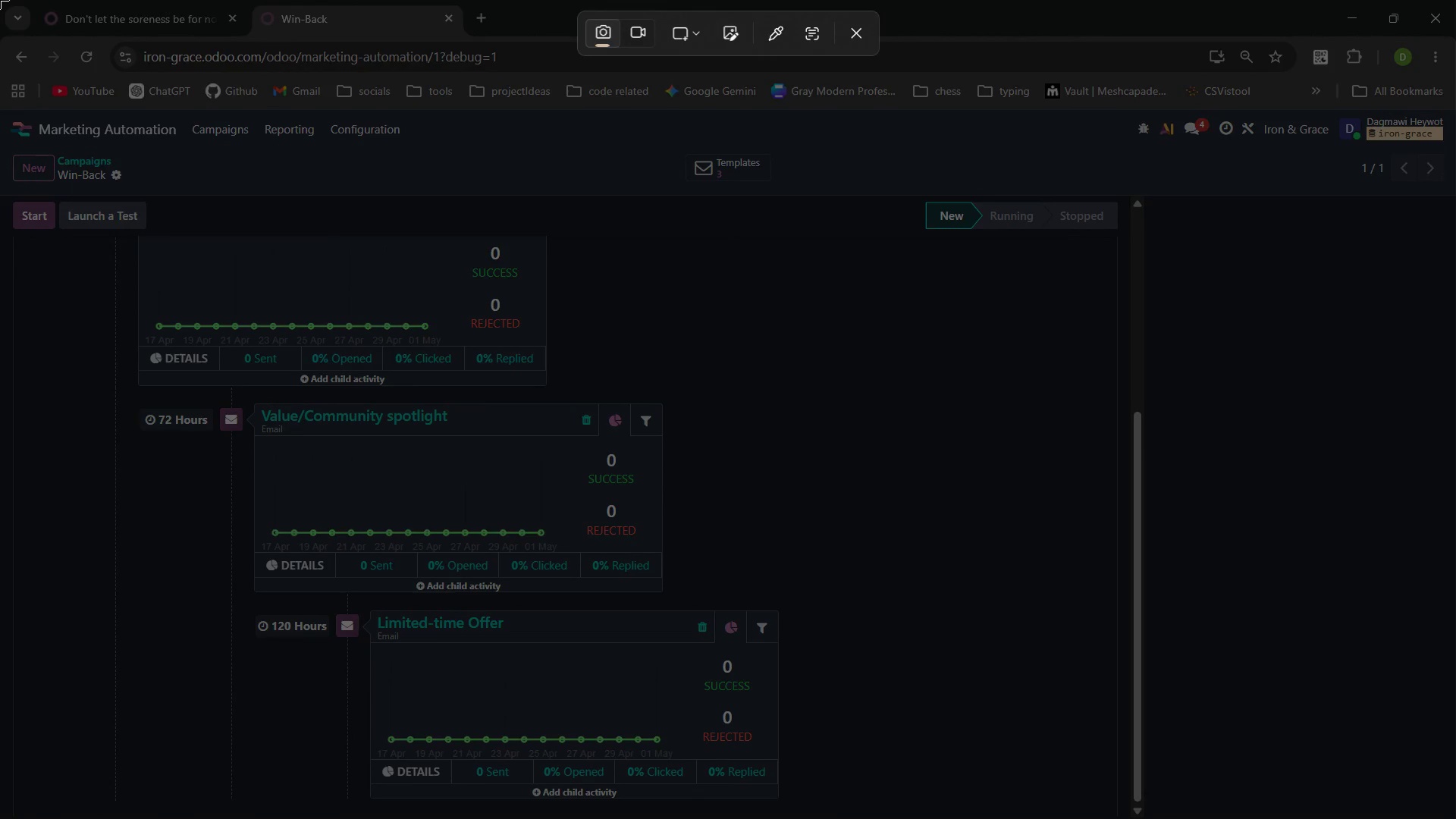 
left_click_drag(start_coordinate=[0, 0], to_coordinate=[1455, 818])
 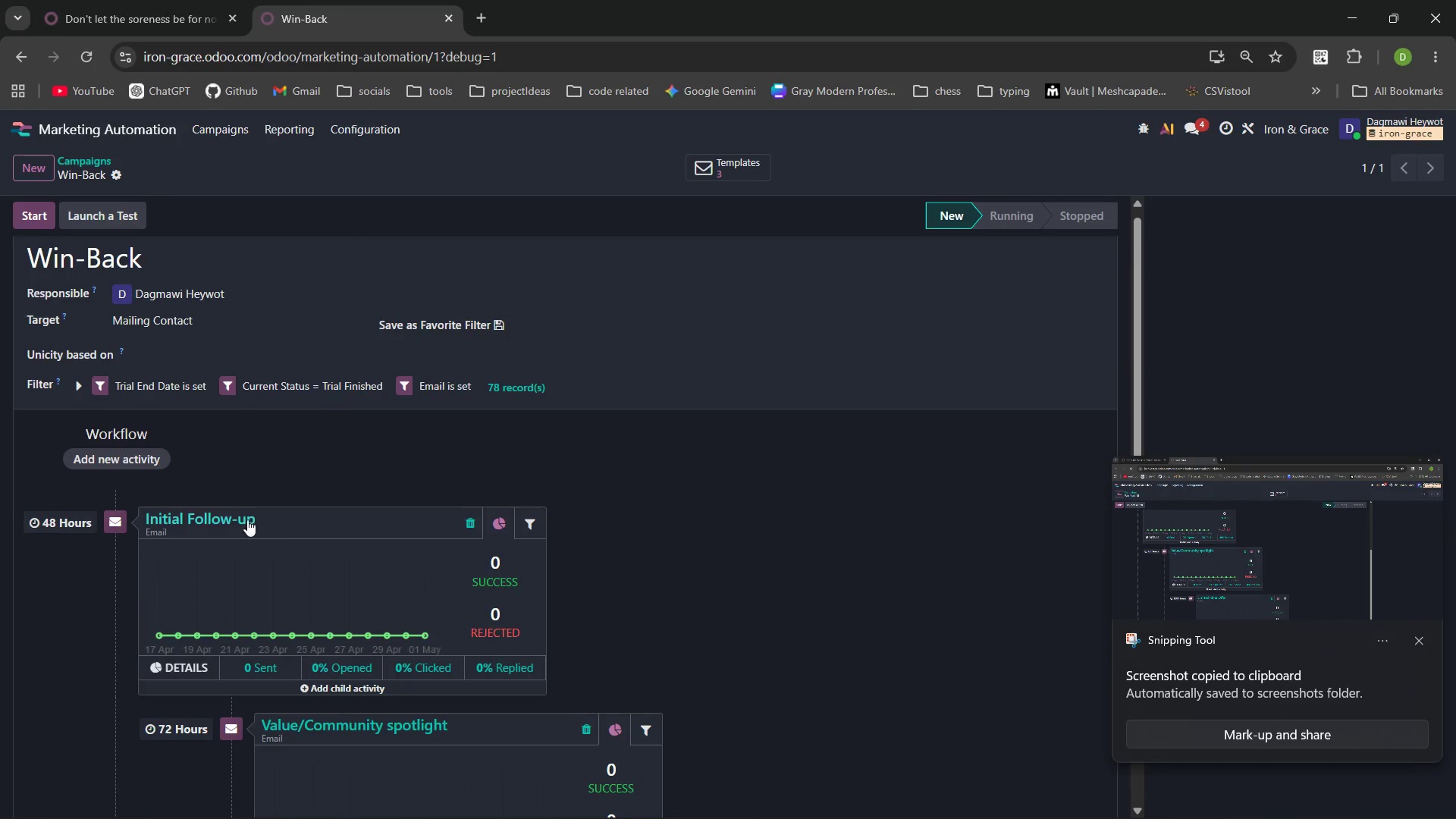 
left_click([217, 514])
 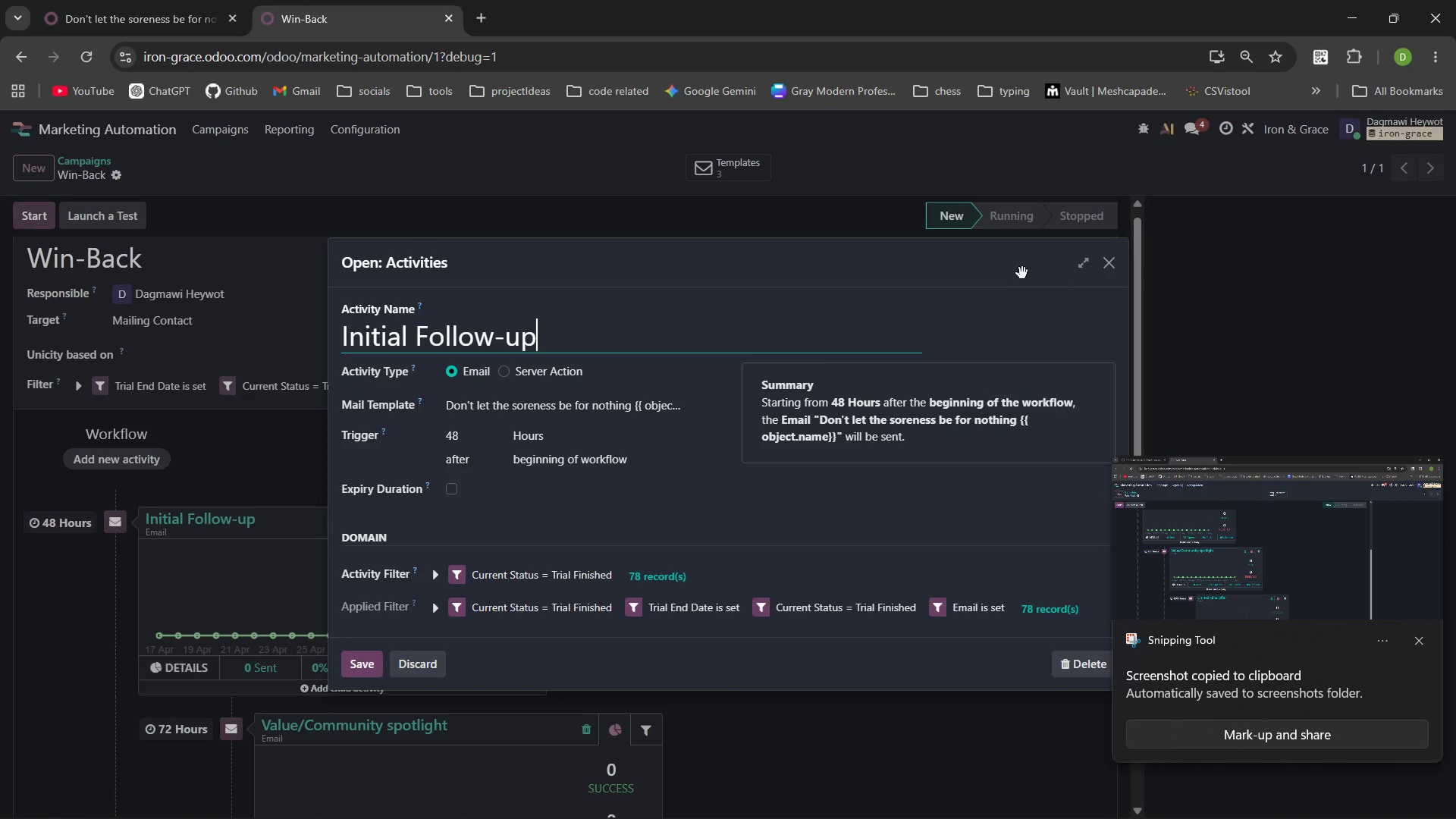 
left_click([1108, 256])
 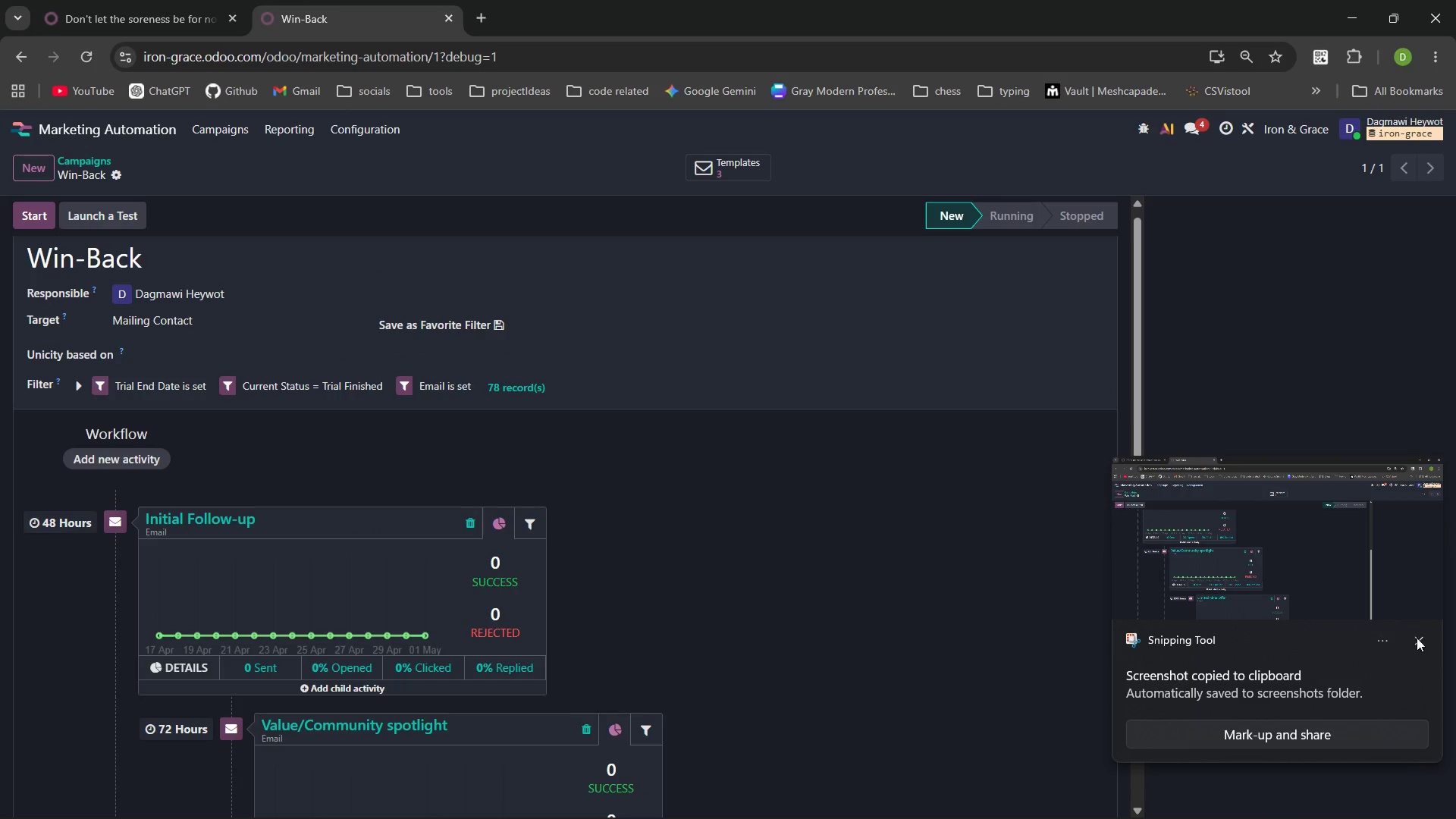 
left_click([1413, 636])
 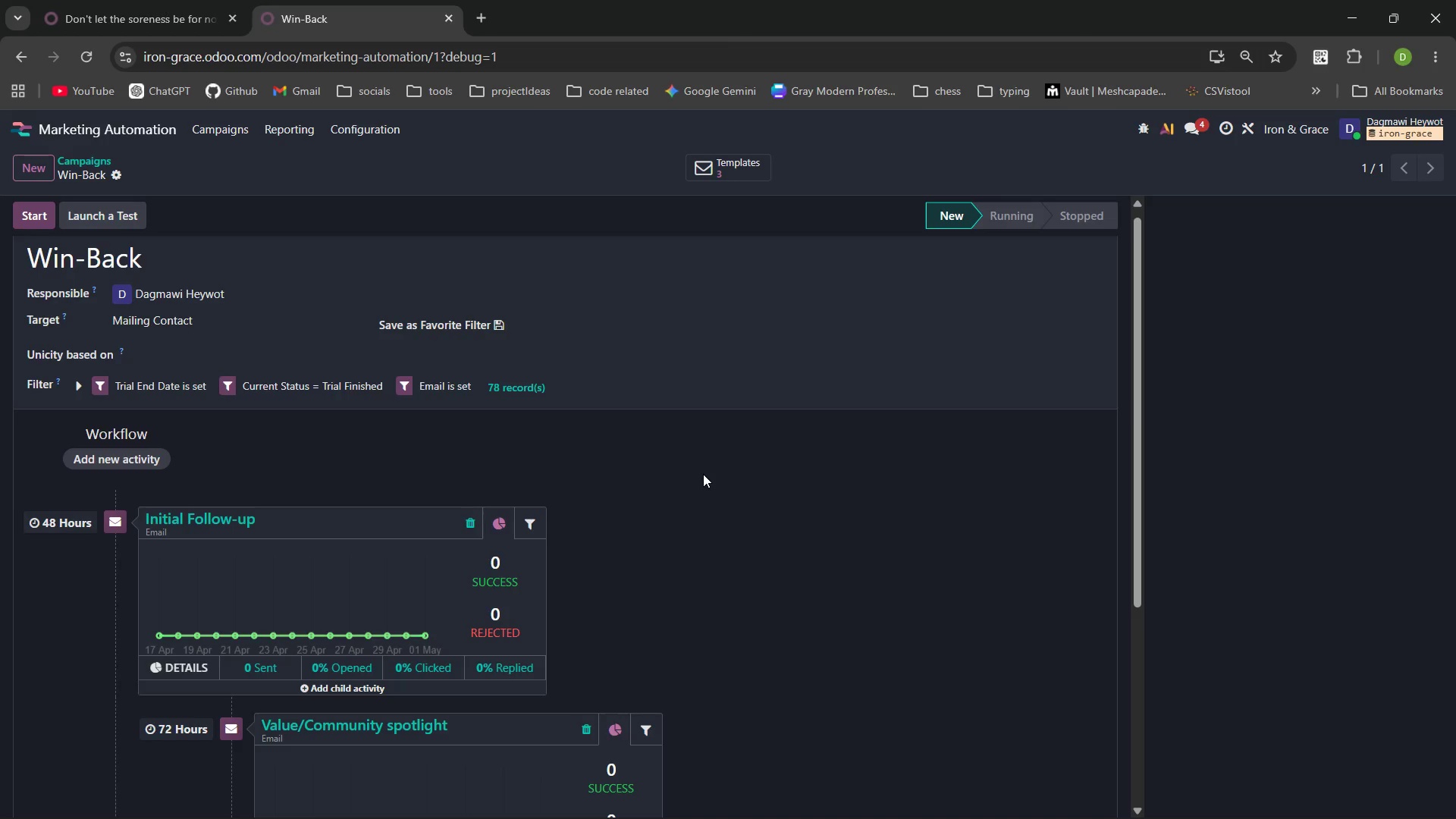 
wait(5.2)
 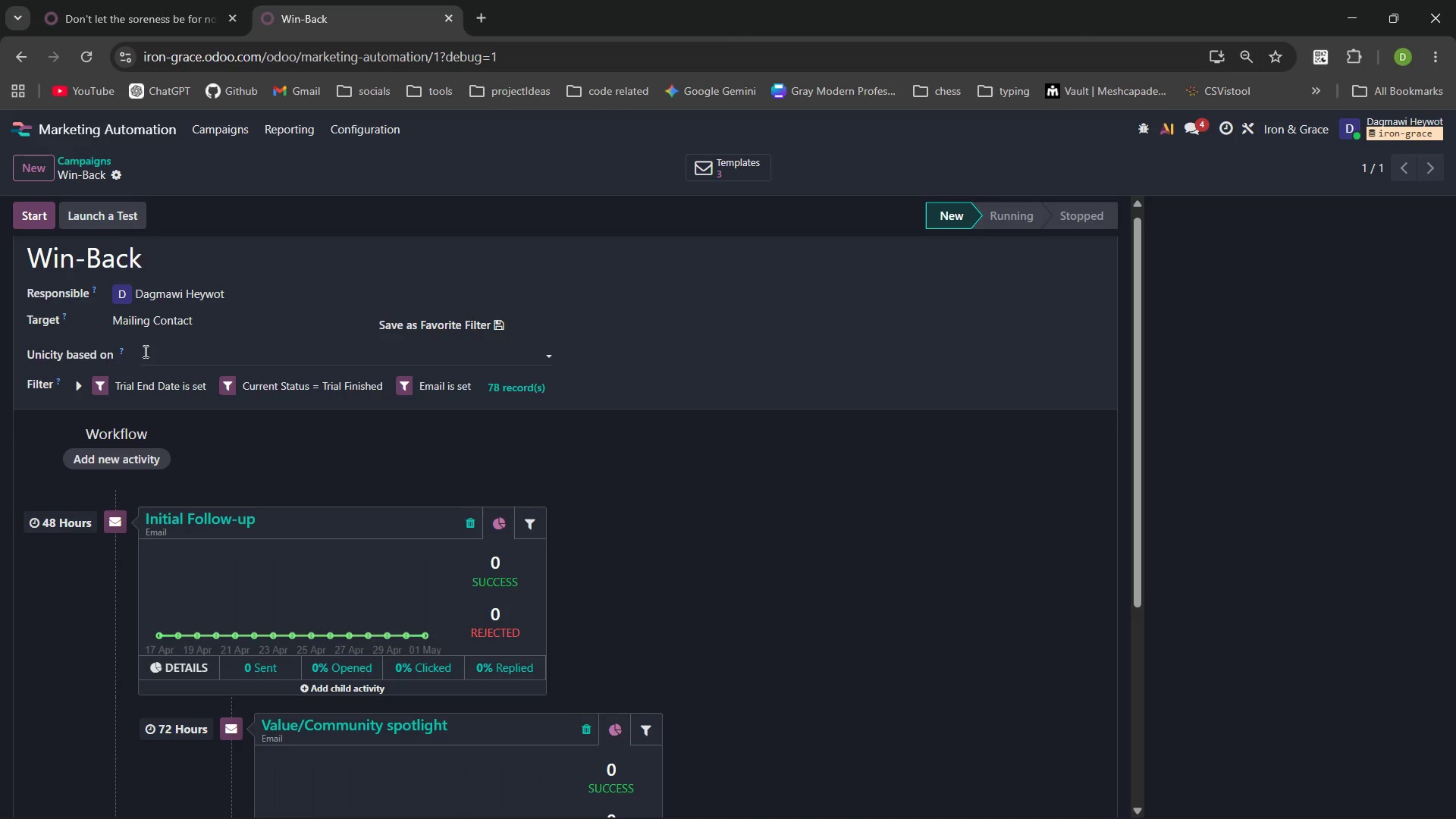 
left_click([81, 383])
 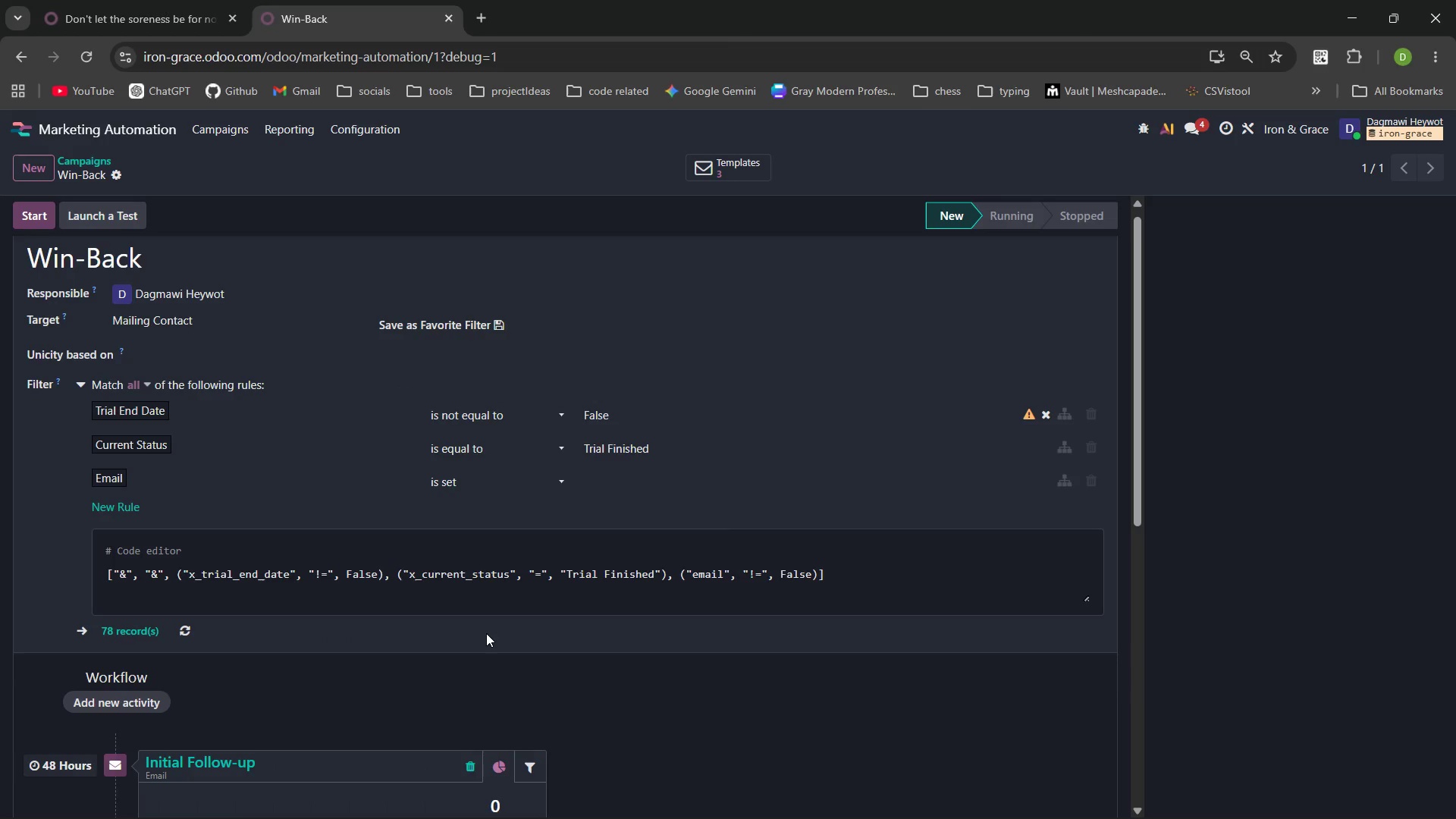 
wait(9.36)
 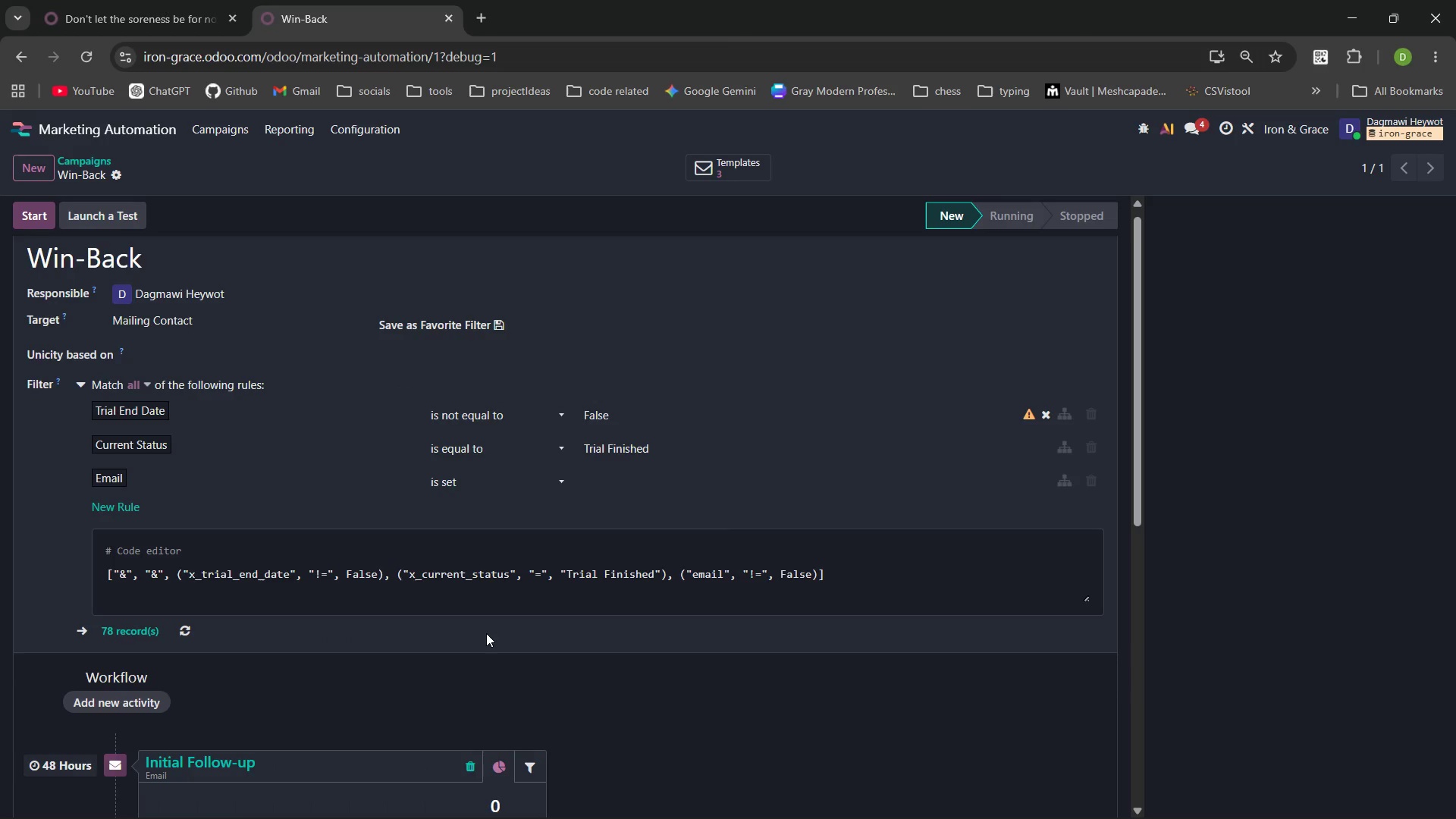 
left_click([784, 430])
 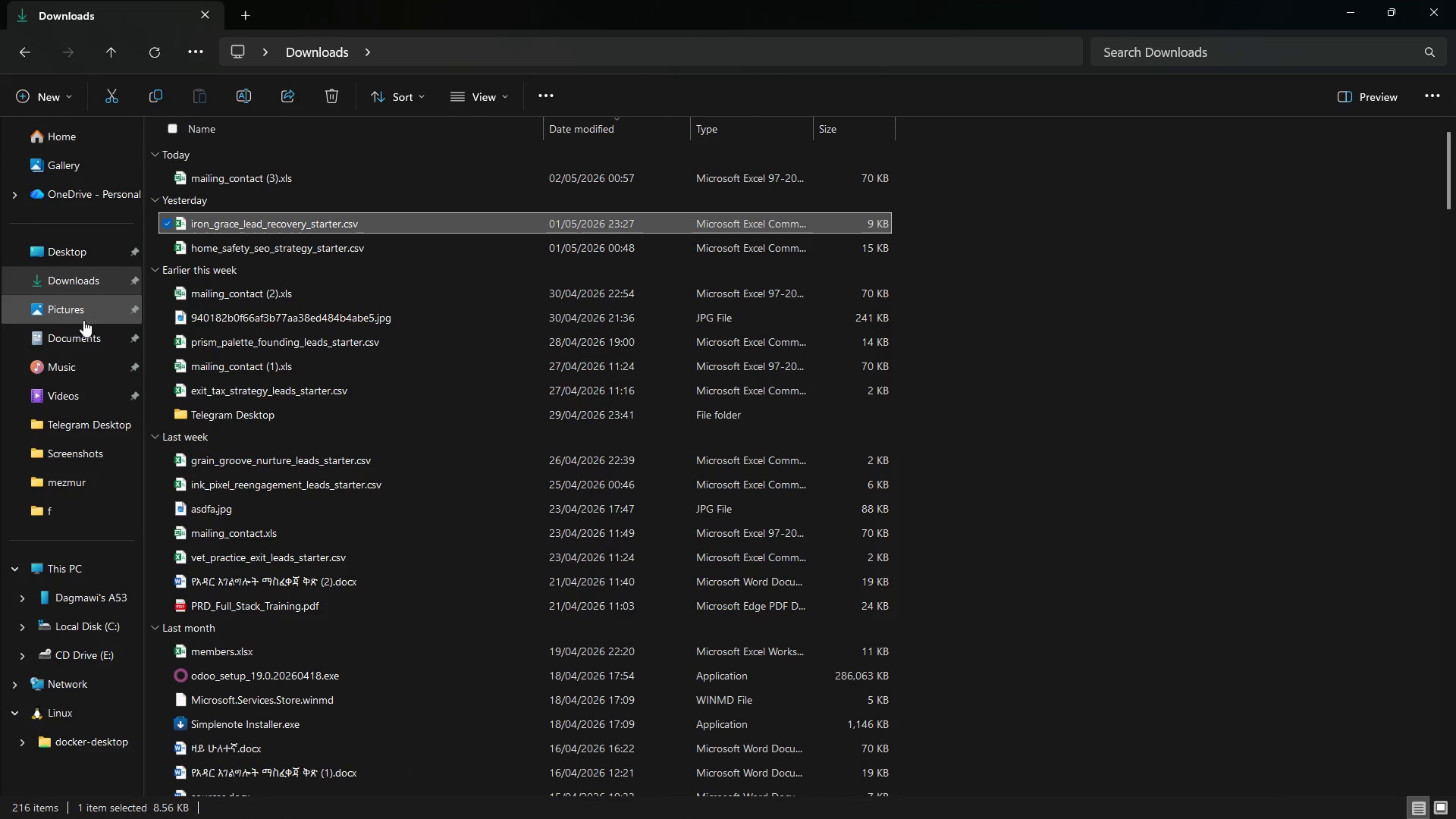 
left_click([82, 312])
 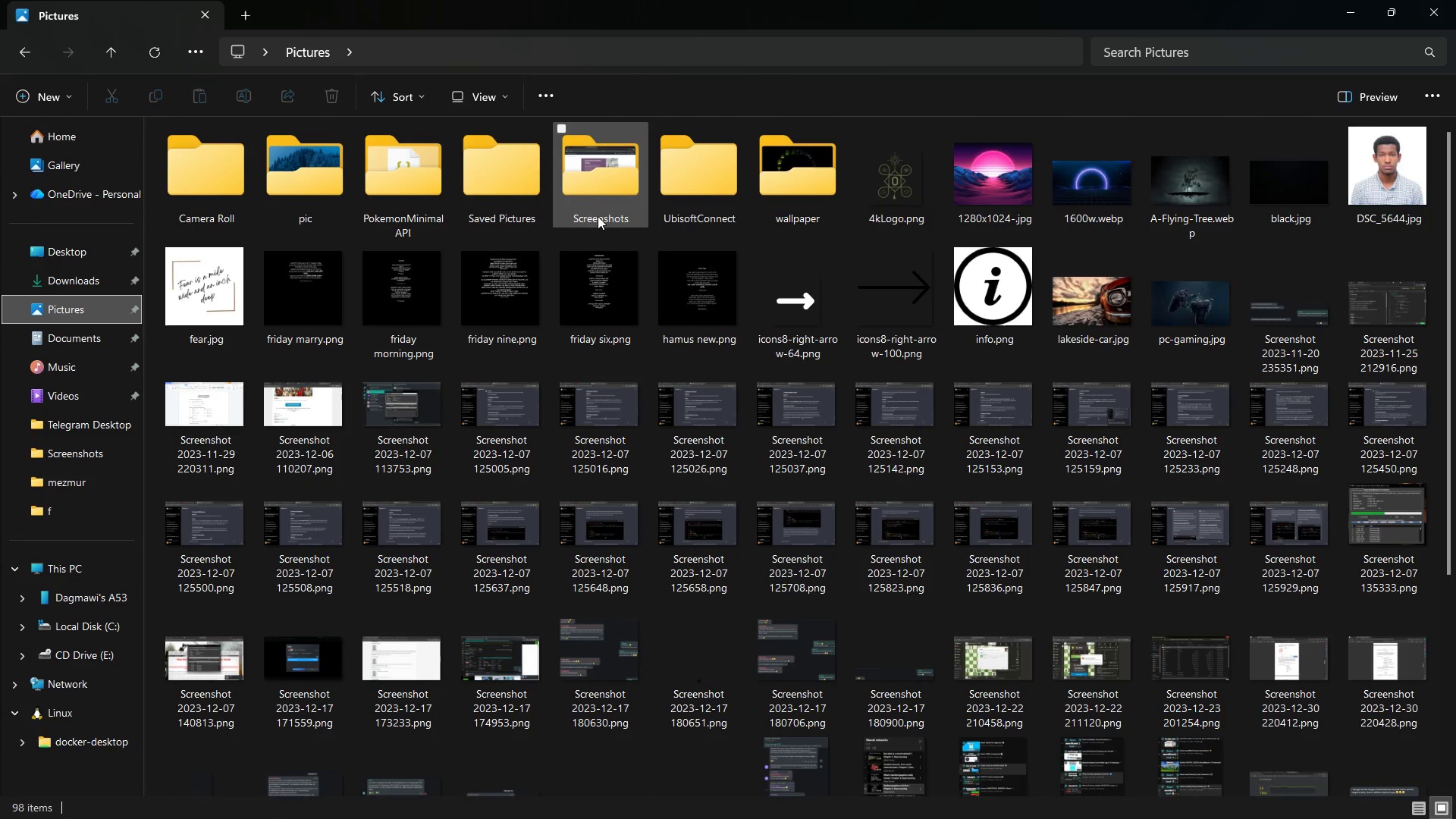 
left_click([592, 187])
 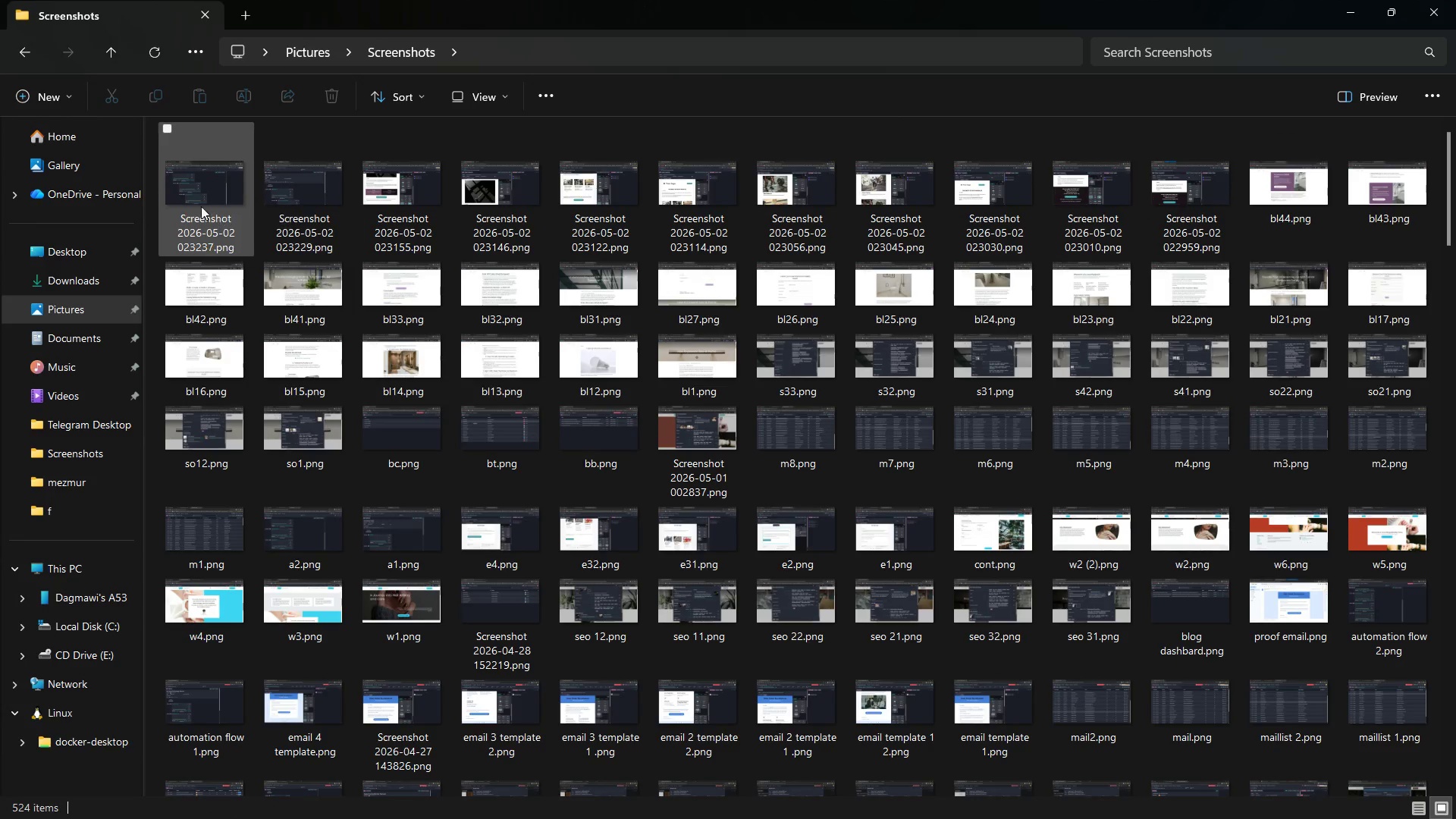 
left_click([194, 203])
 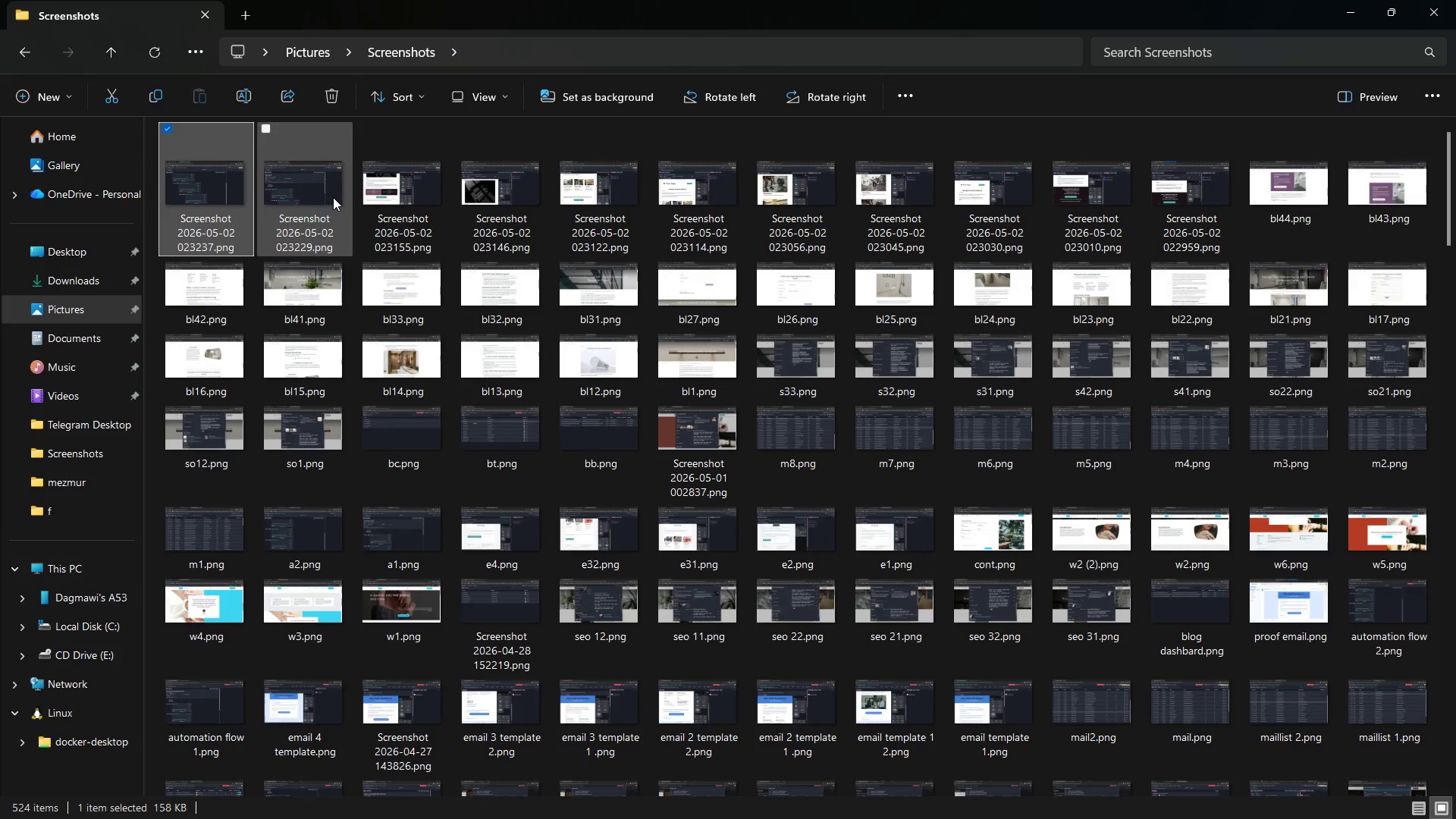 
left_click([289, 180])
 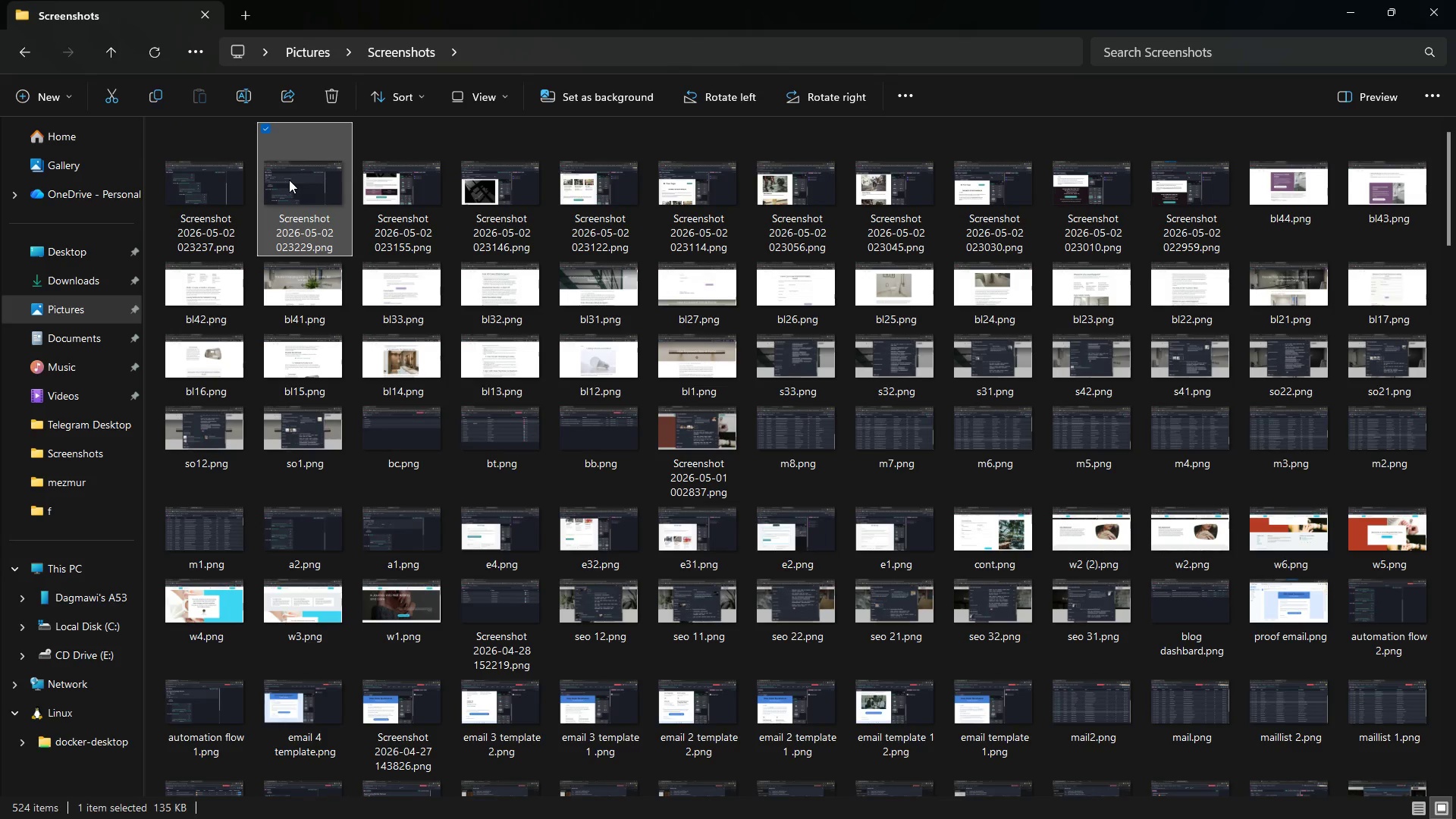 
key(Shift+ArrowLeft)
 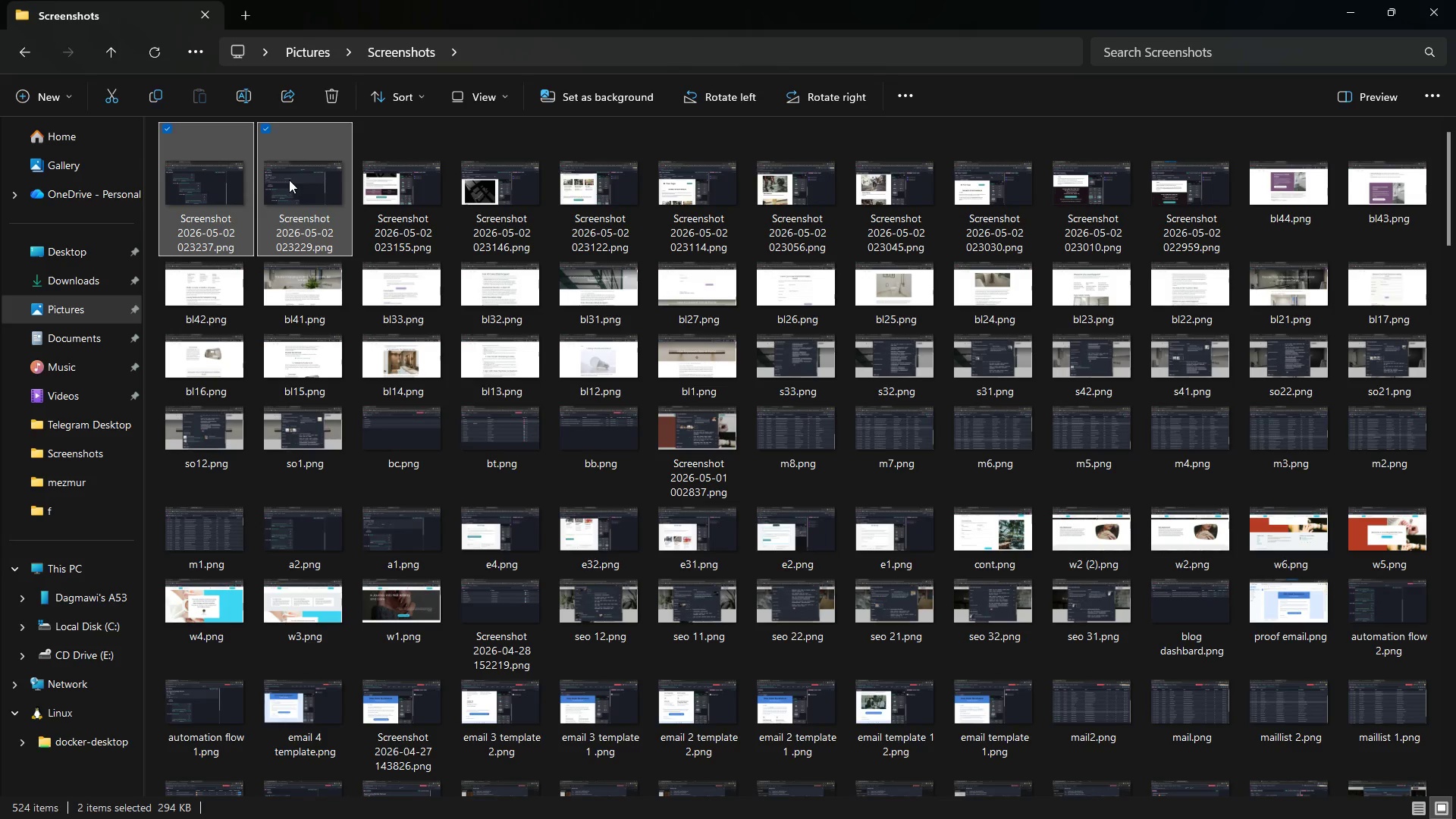 
key(Shift+Delete)
 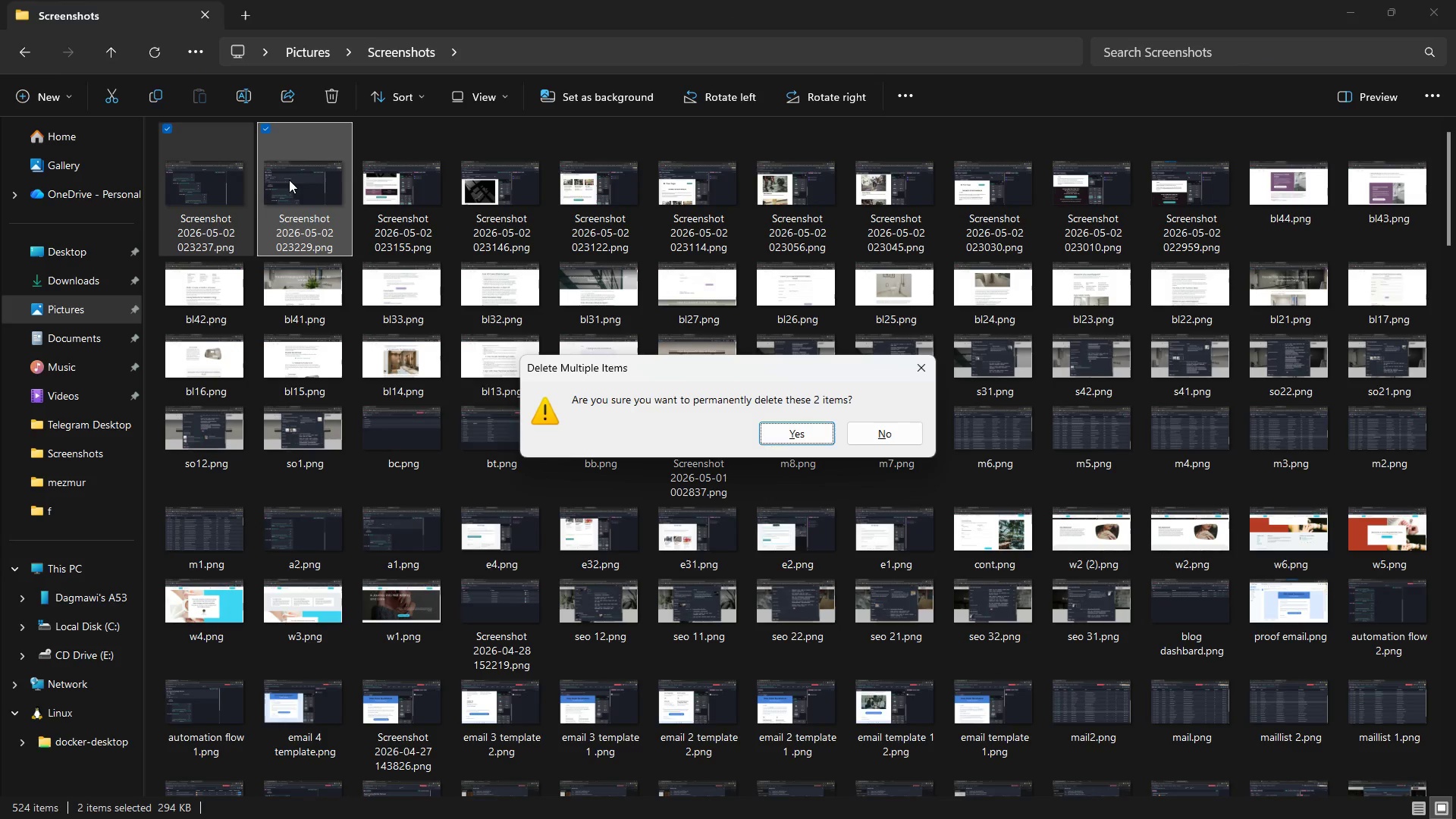 
key(Enter)
 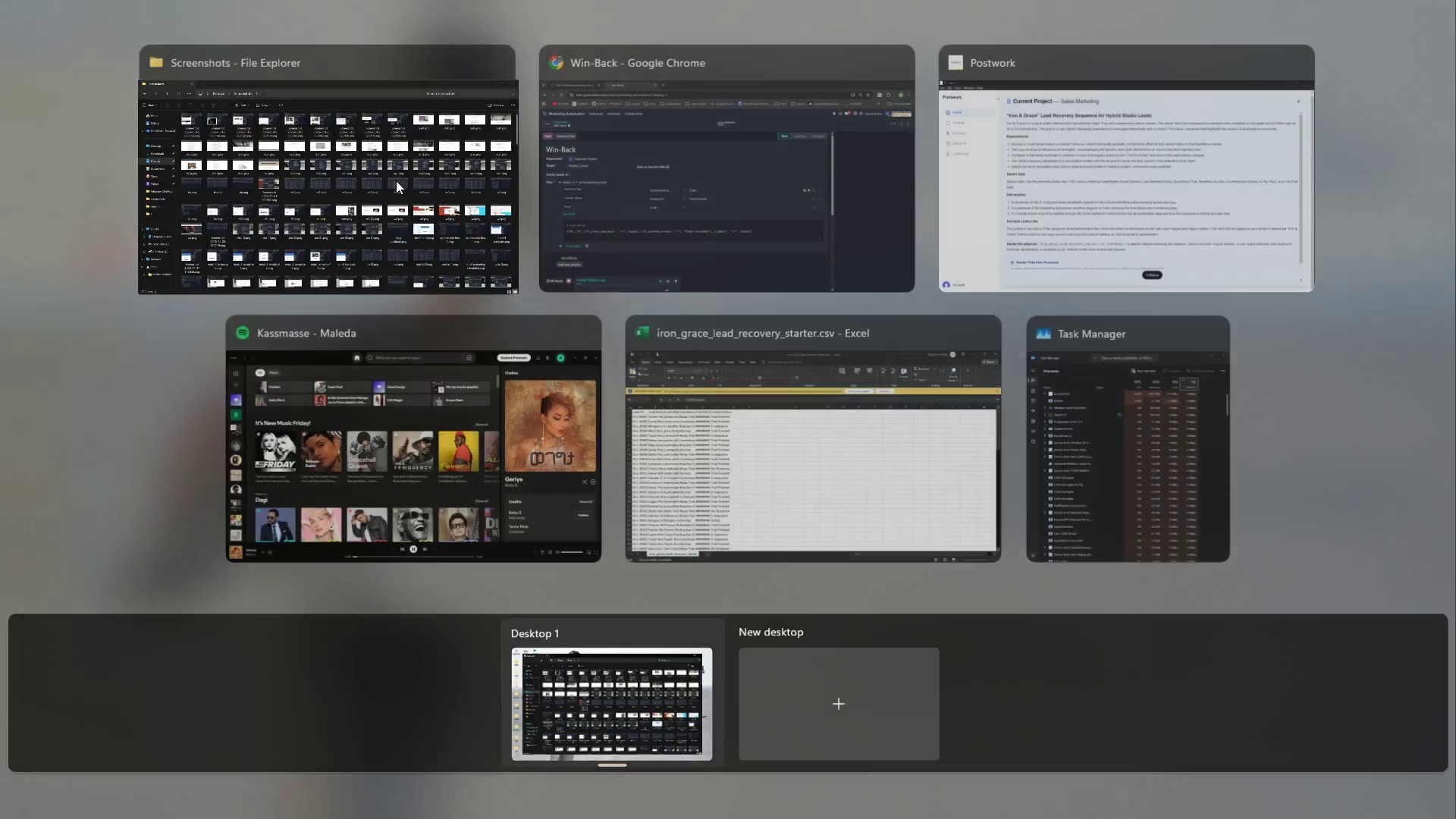 
left_click([670, 172])
 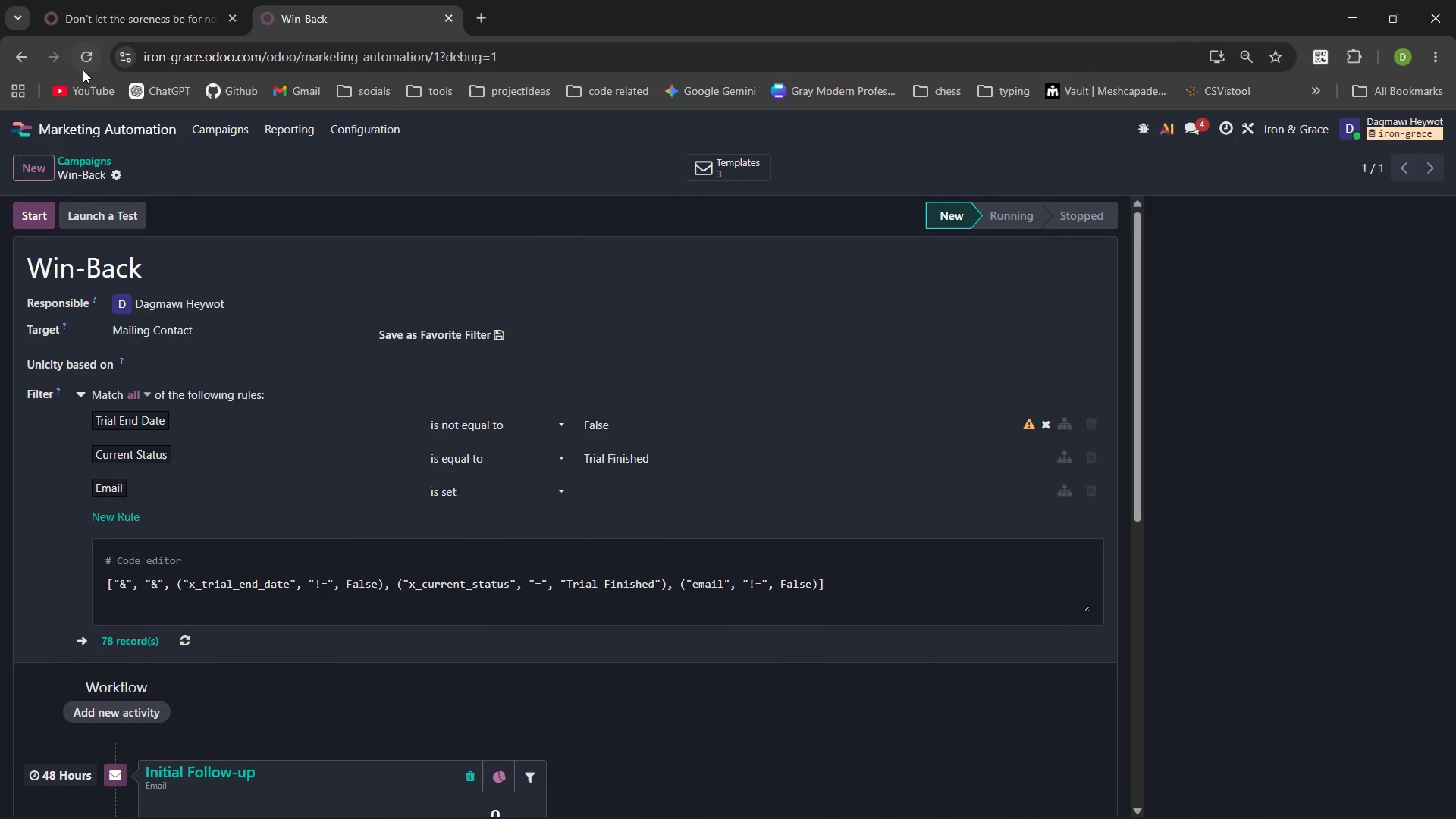 
key(PrintScreen)
 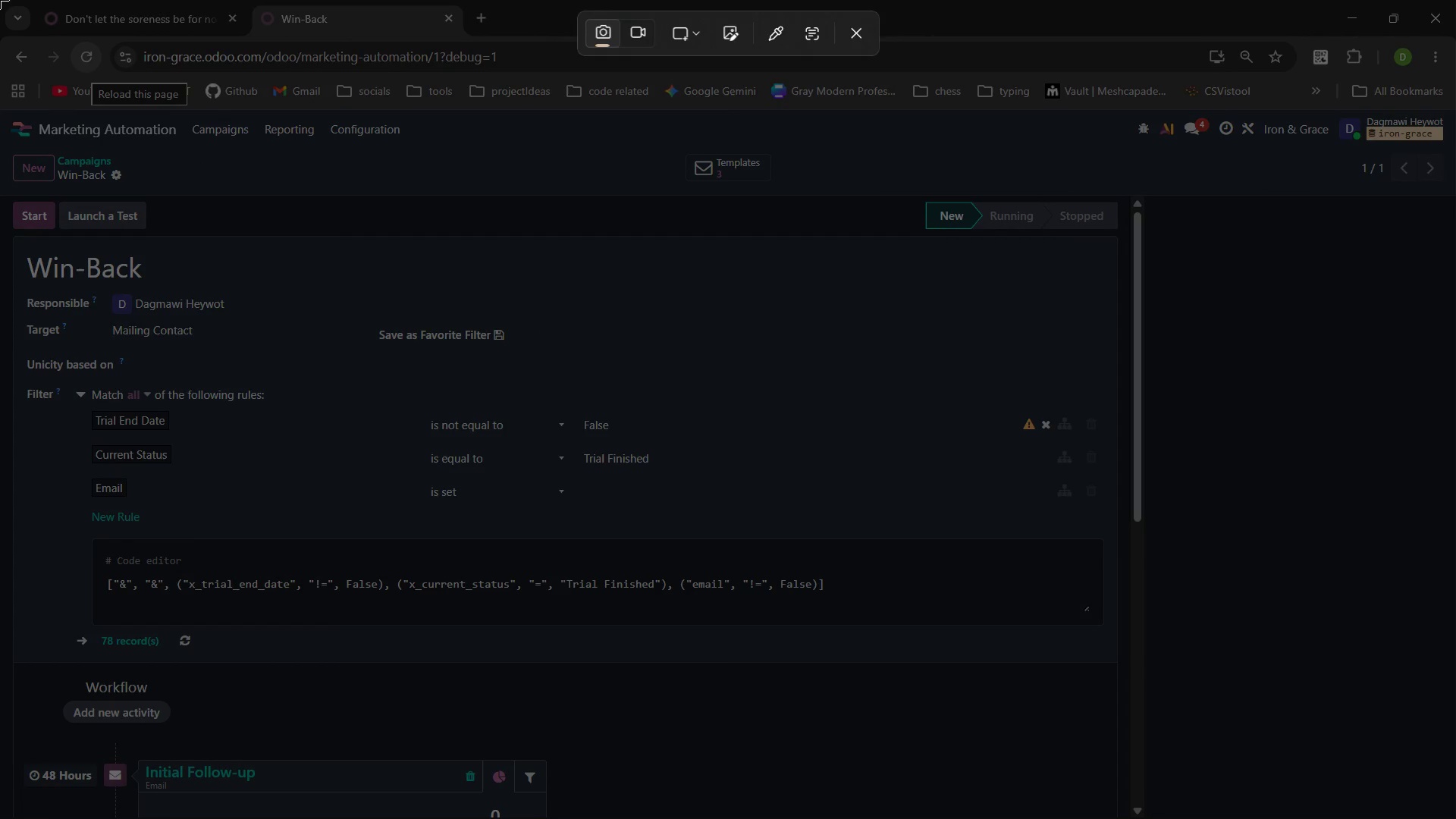 
left_click([0, 0])
 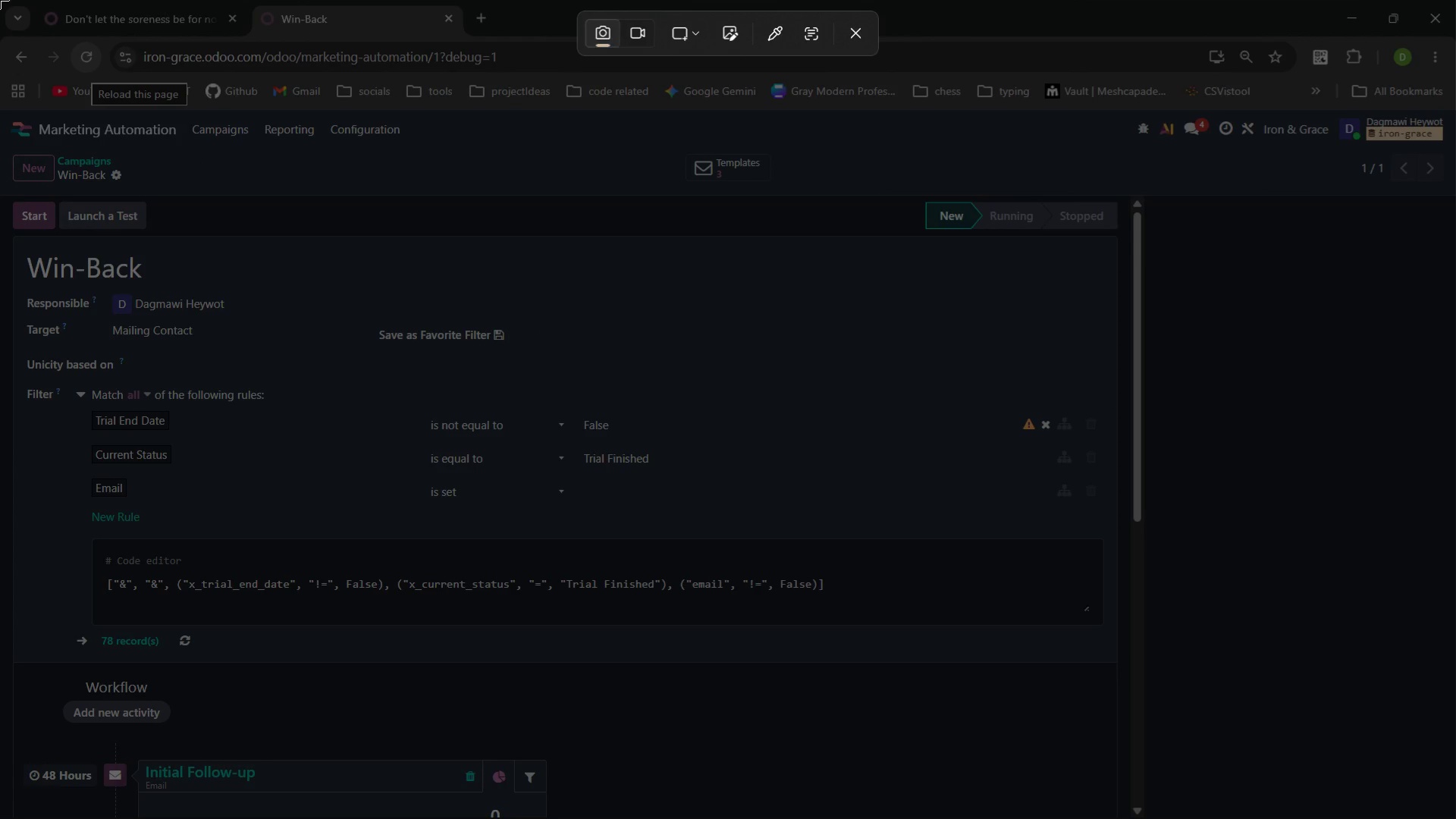 
left_click_drag(start_coordinate=[0, 0], to_coordinate=[1455, 818])
 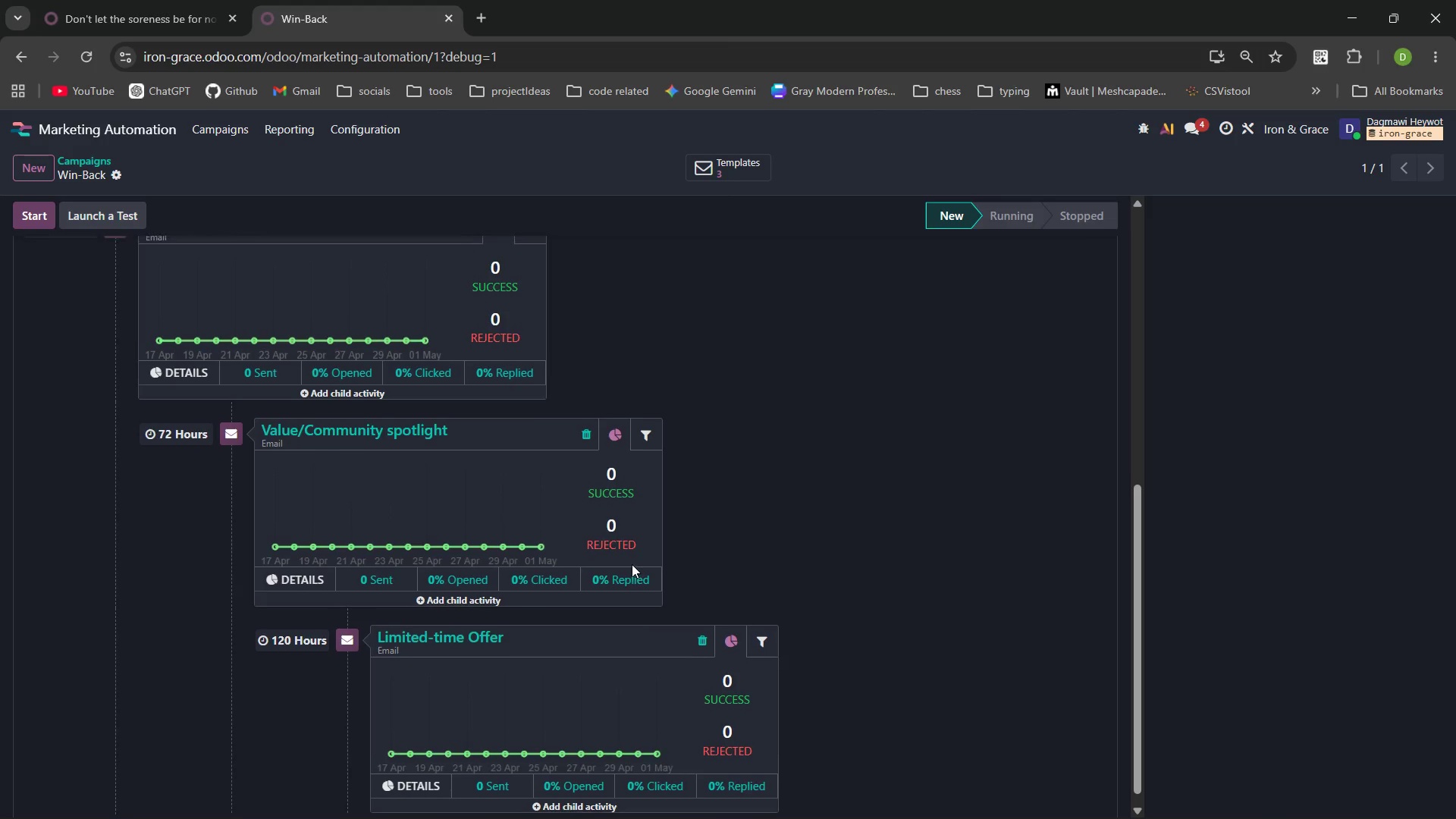 
wait(15.55)
 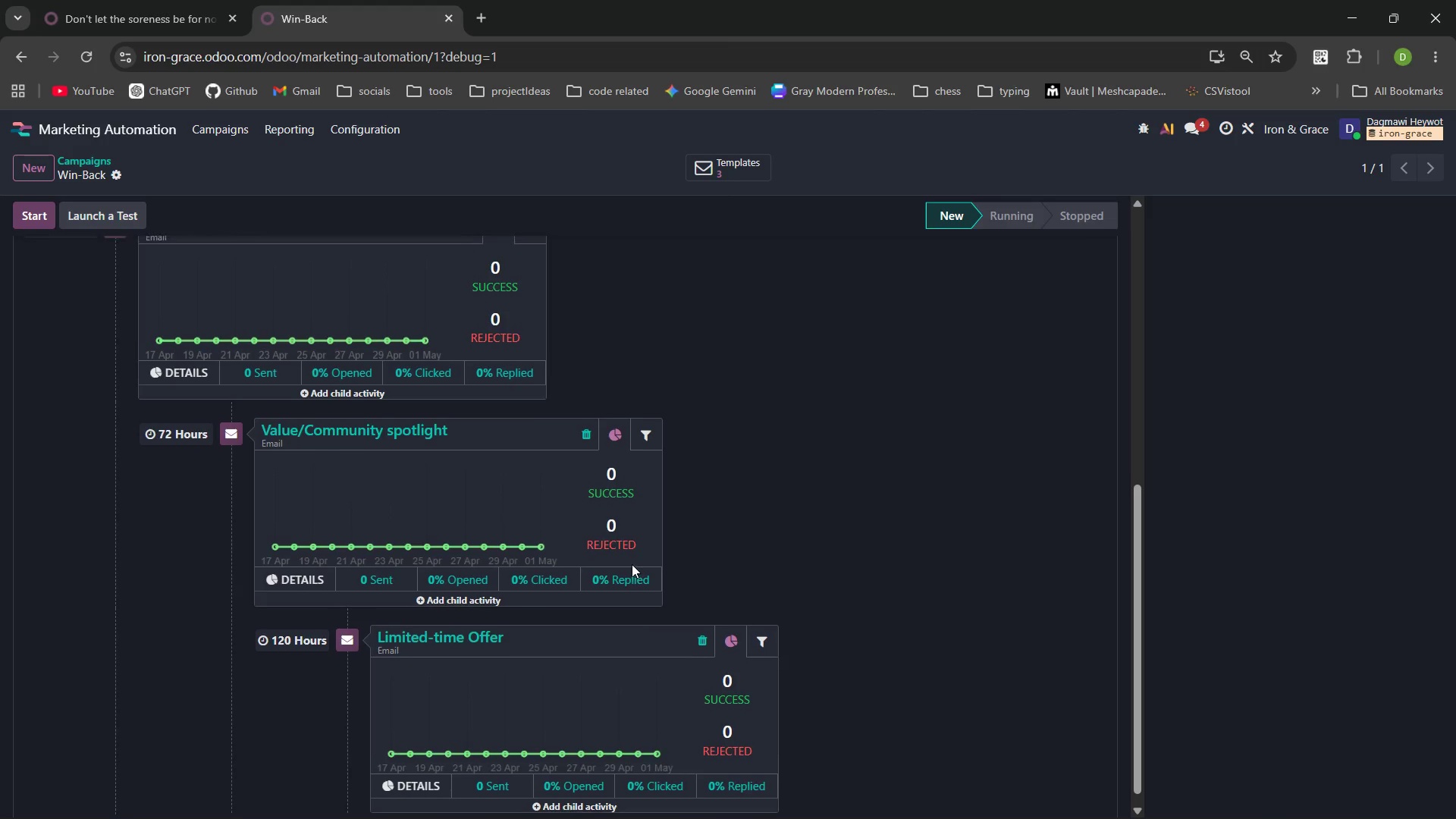 
left_click([632, 564])
 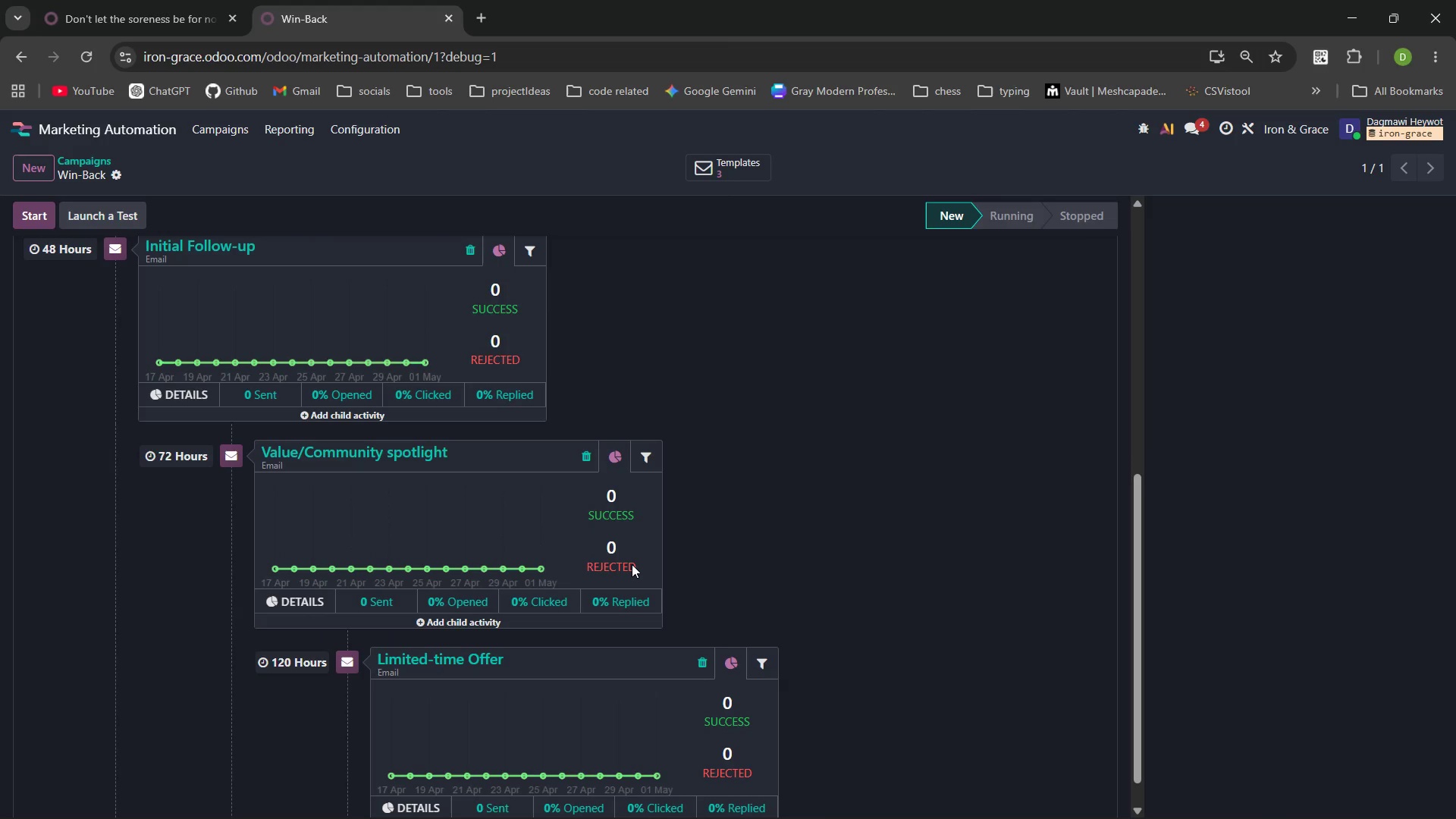 
key(PrintScreen)
 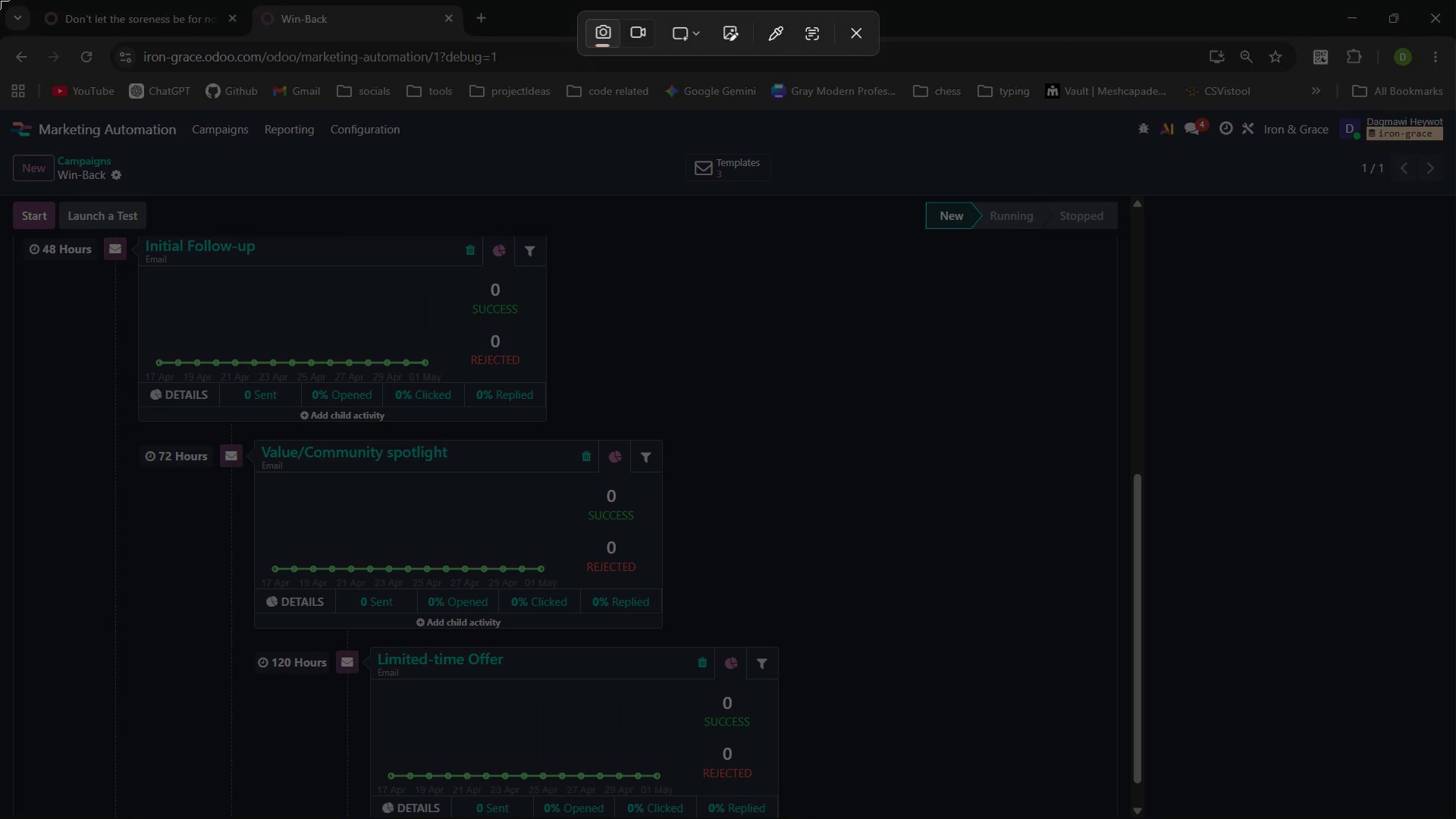 
left_click_drag(start_coordinate=[0, 0], to_coordinate=[1455, 818])
 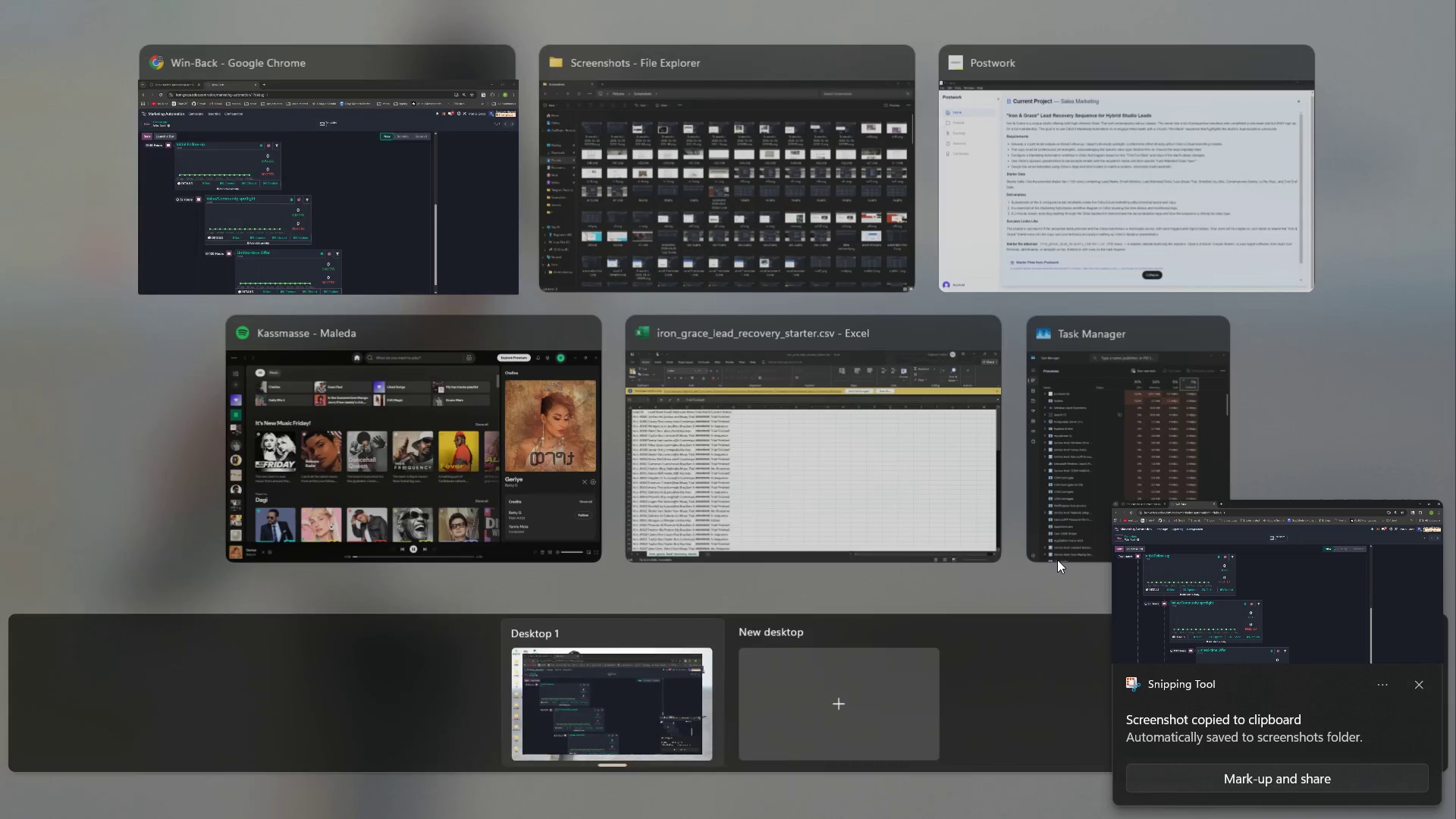 
wait(8.23)
 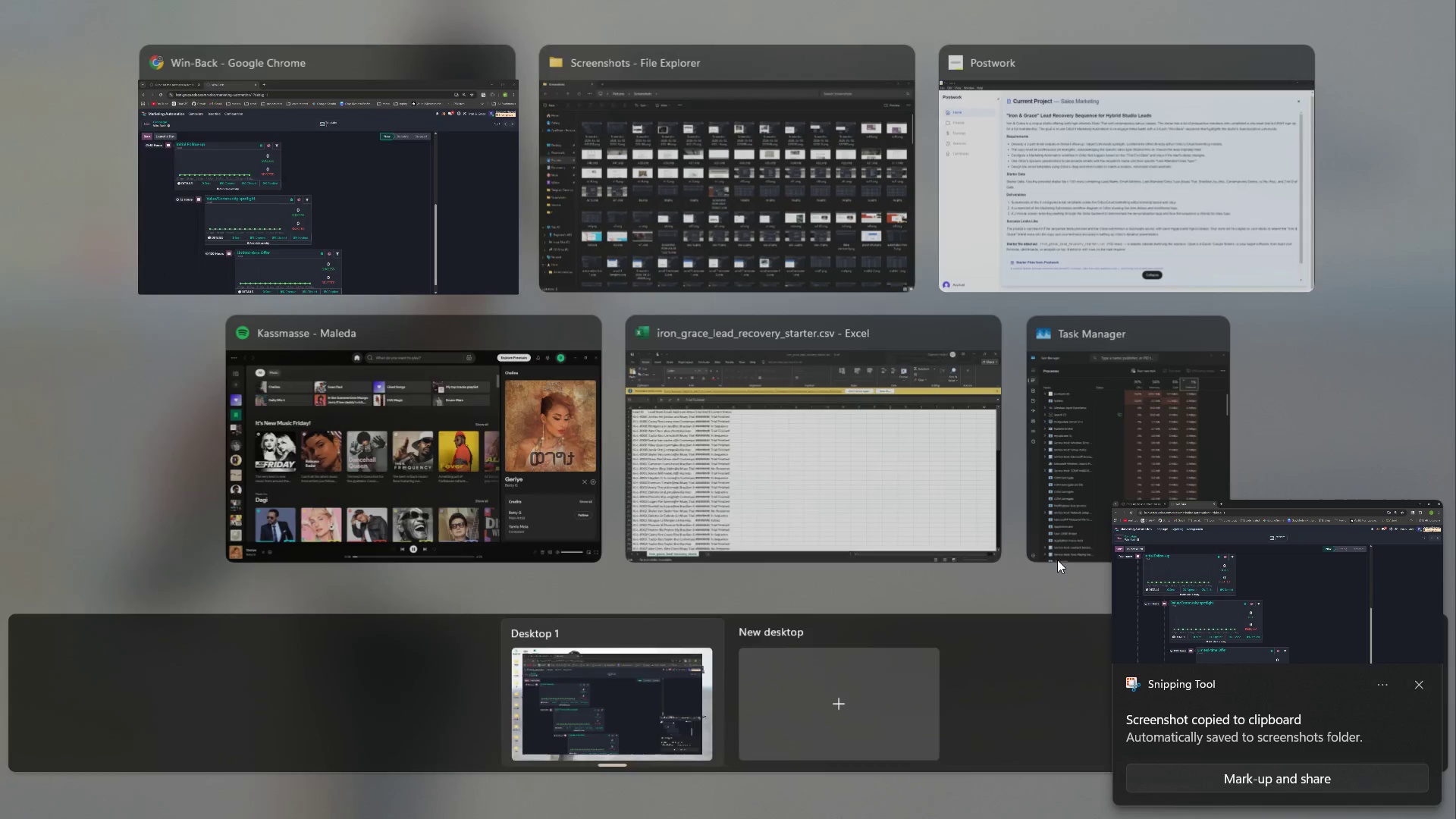 
left_click([469, 445])
 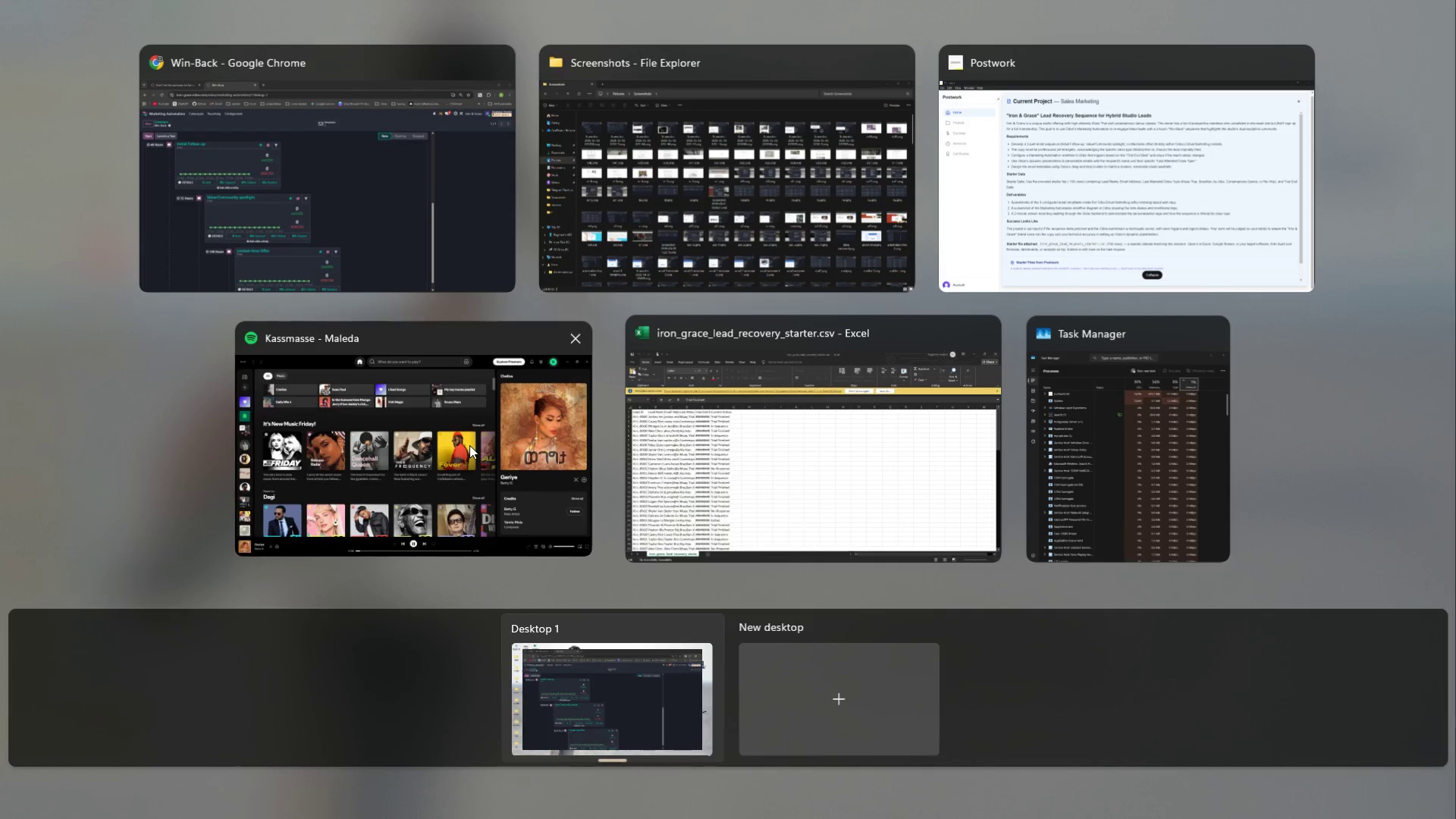 
key(Space)
 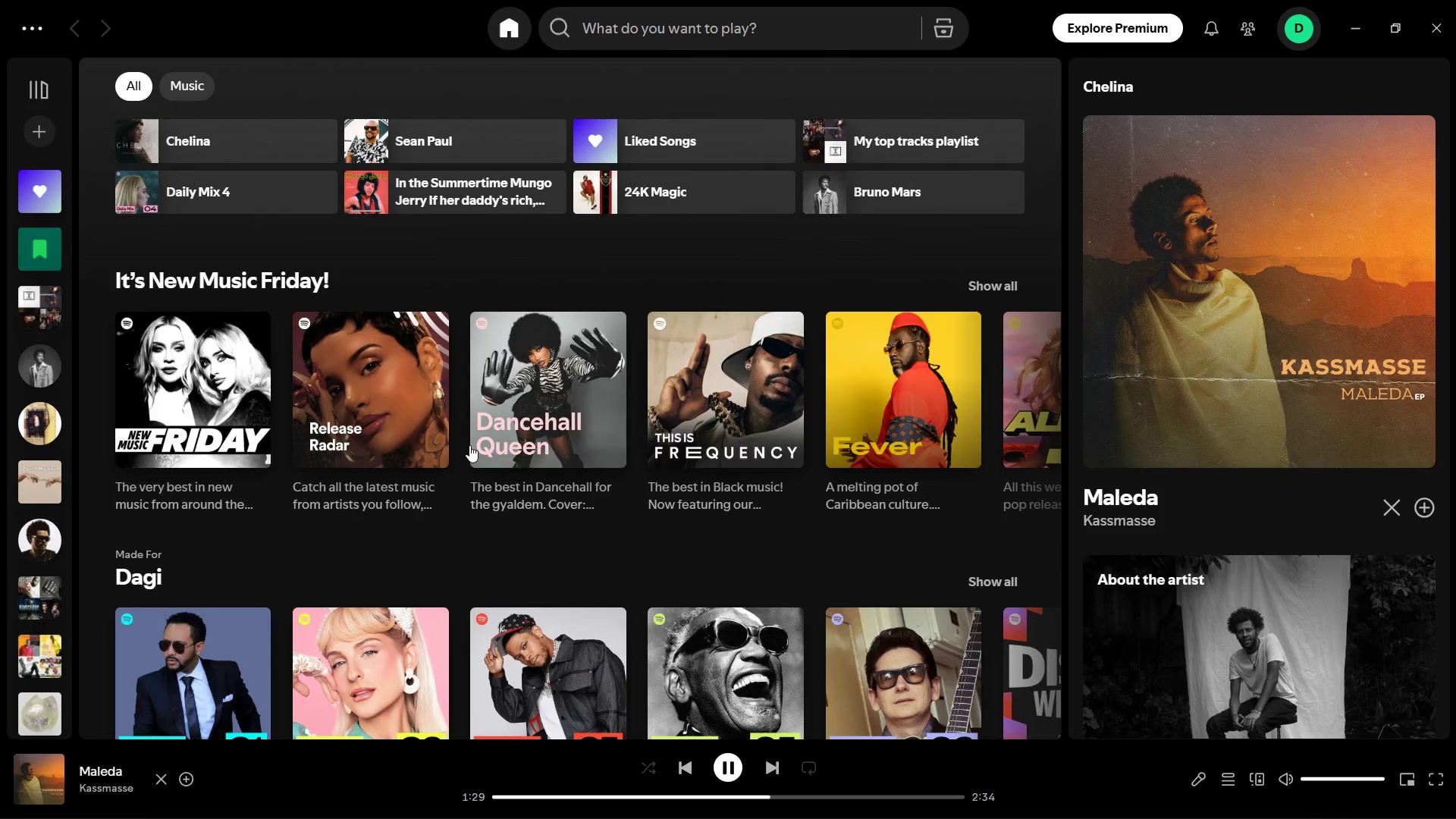 
key(Space)
 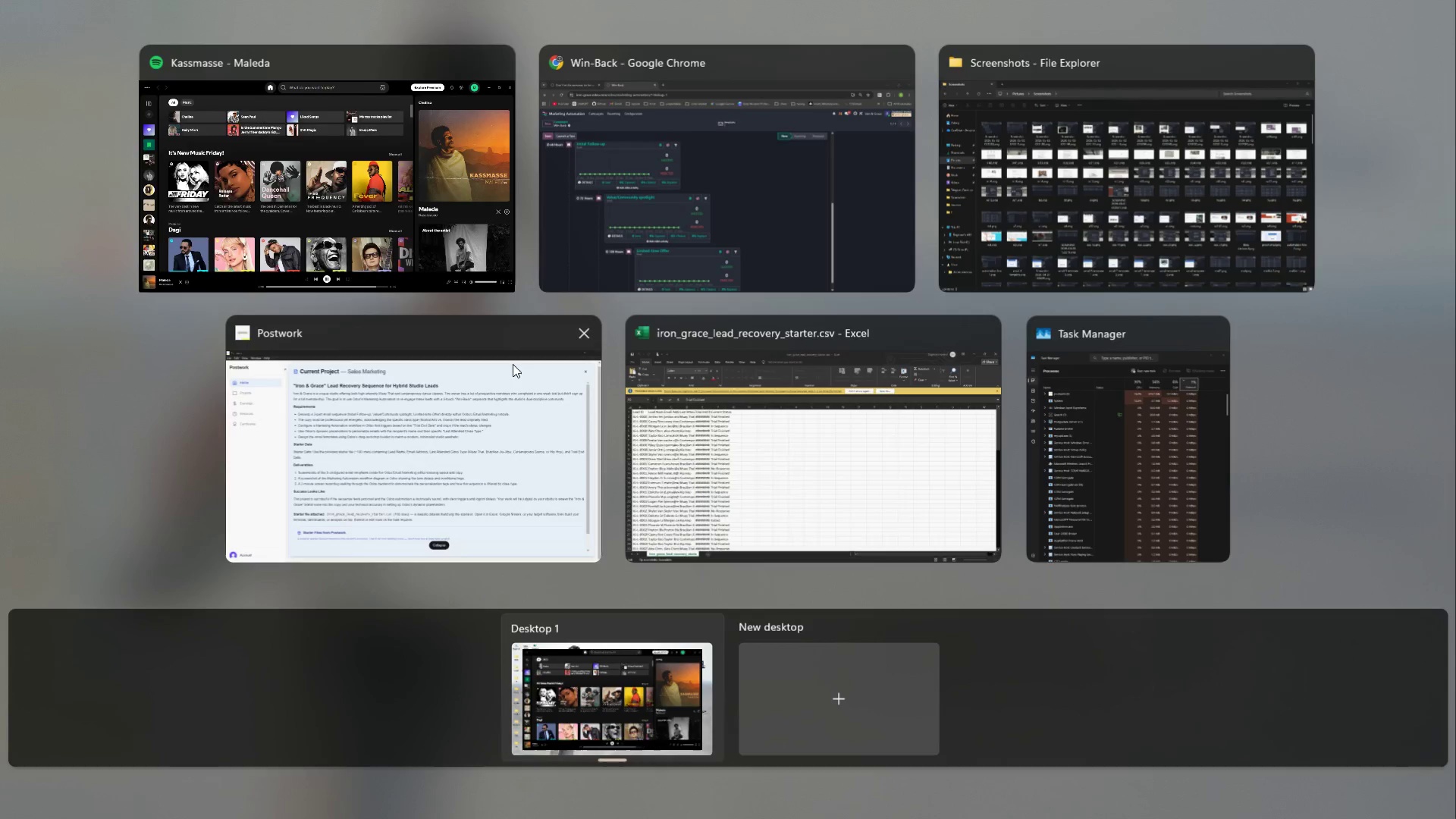 
left_click([592, 210])
 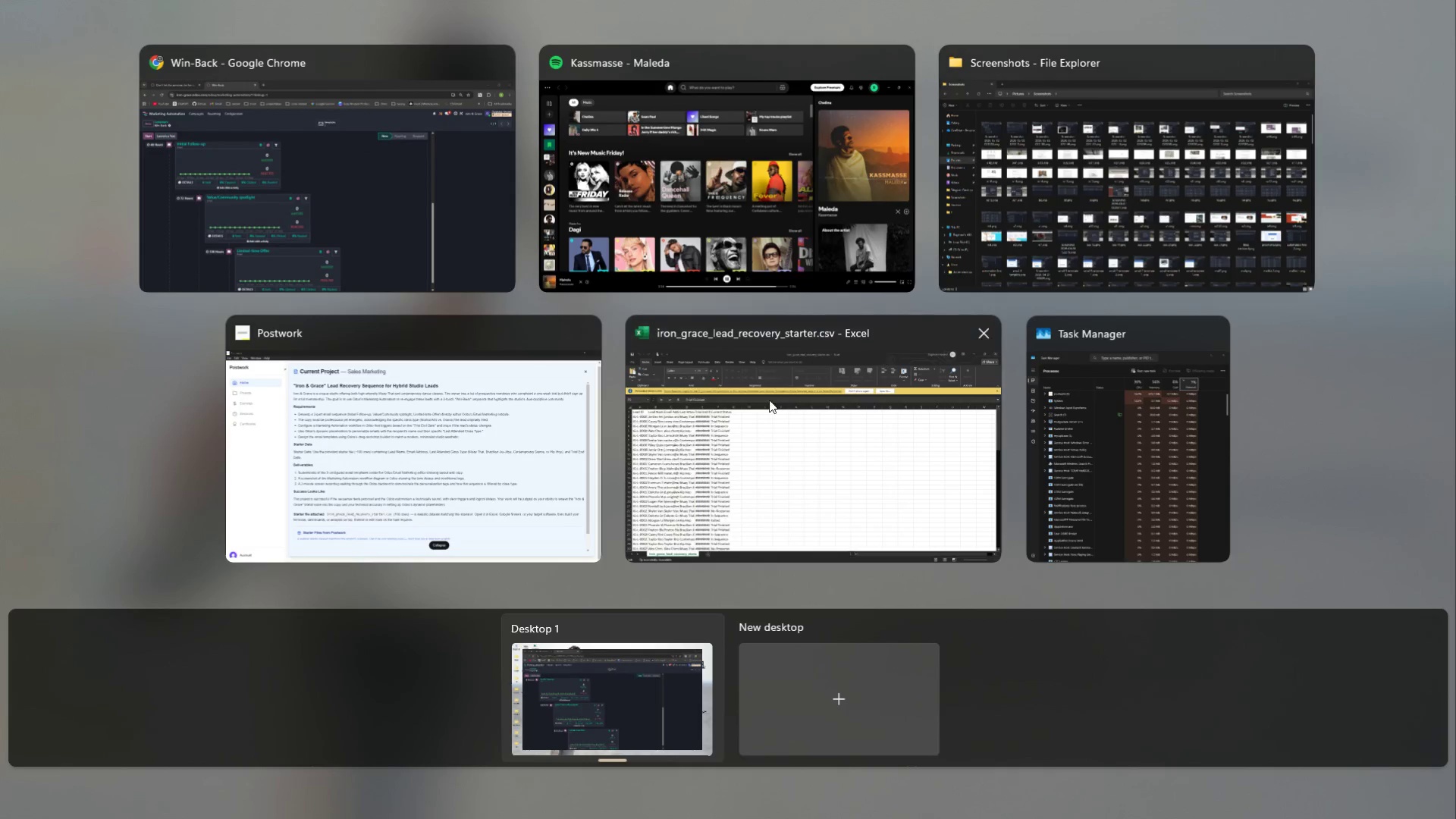 
left_click([373, 171])
 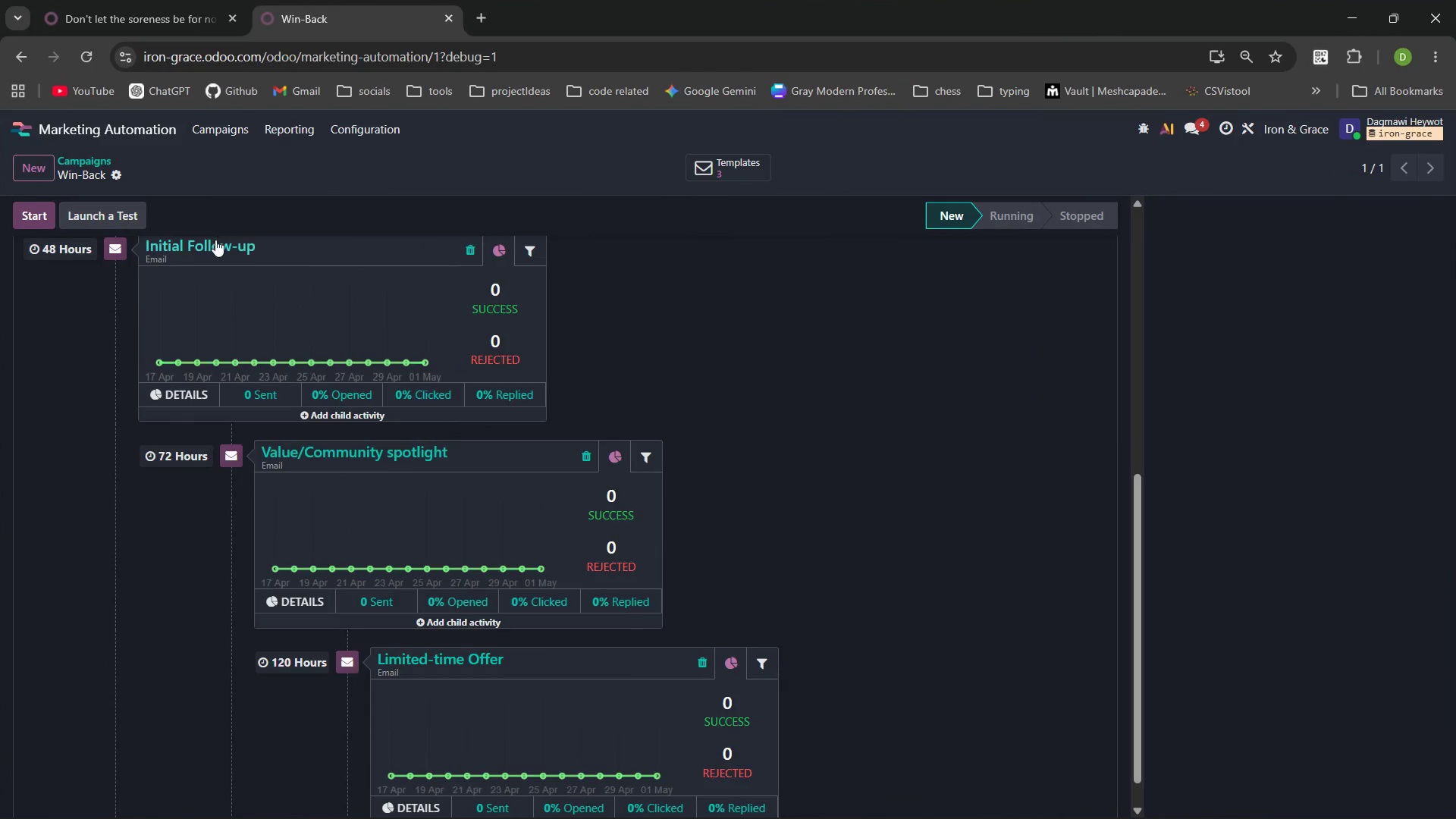 
left_click([215, 243])
 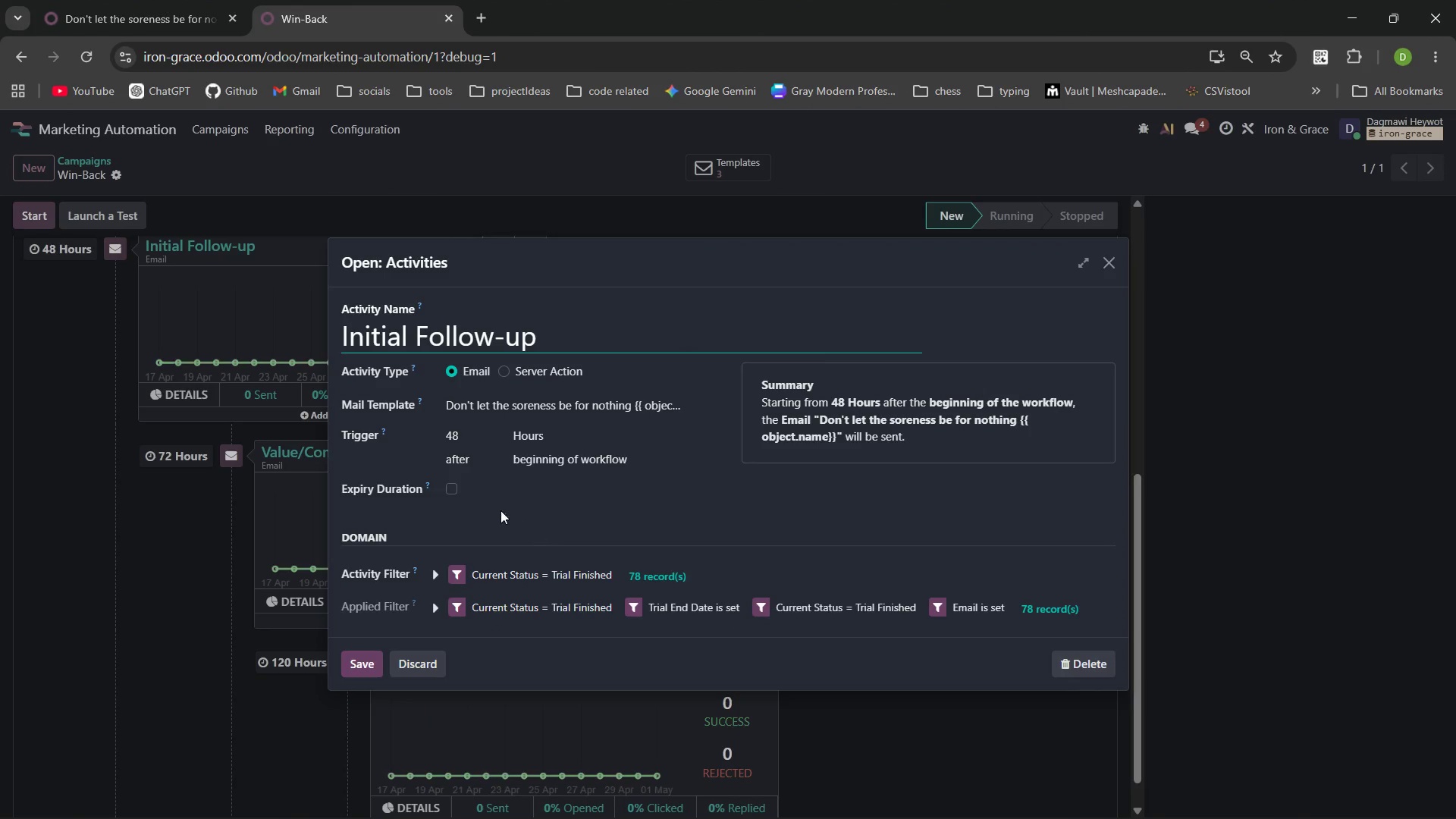 
wait(5.42)
 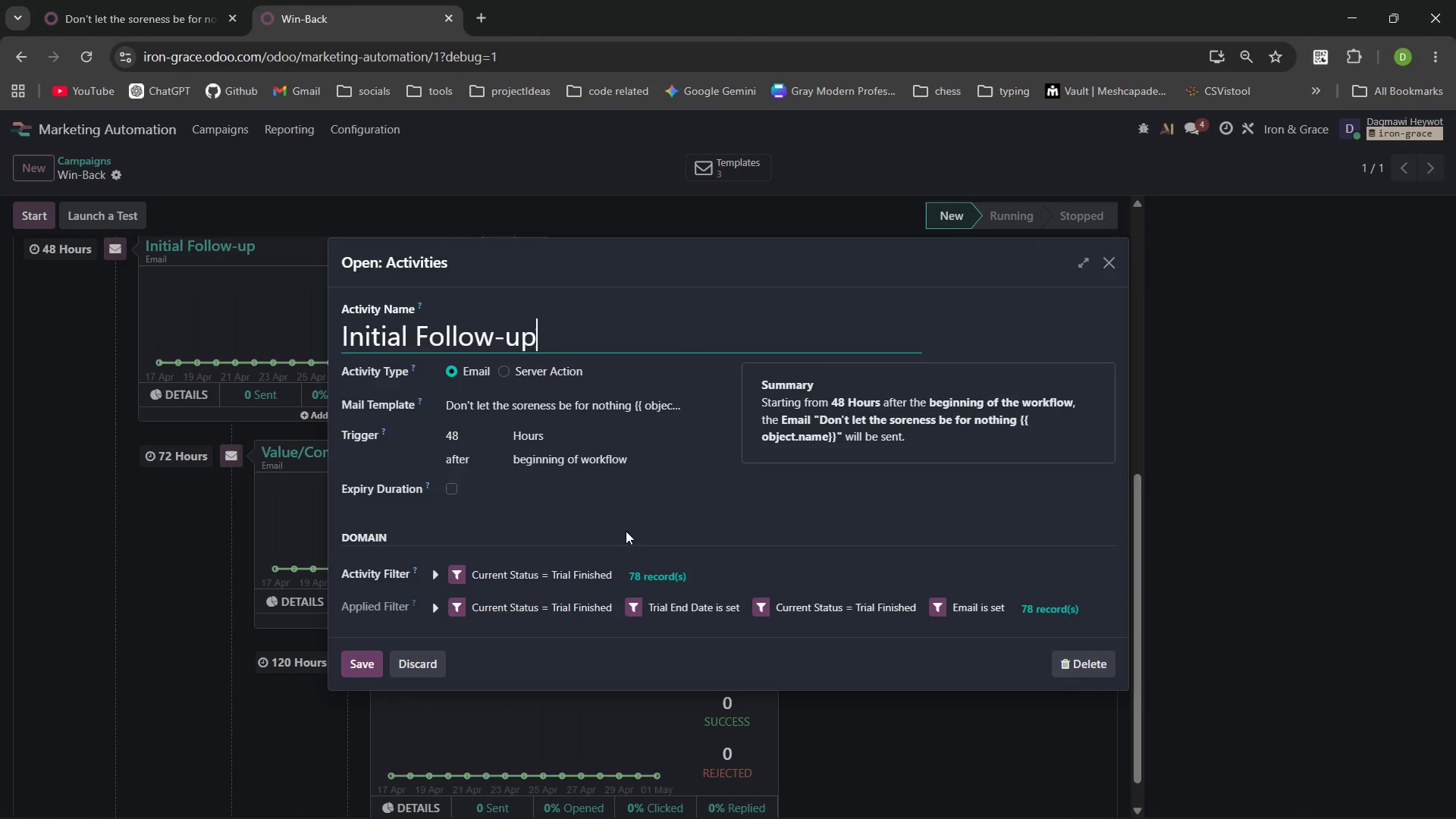 
key(PrintScreen)
 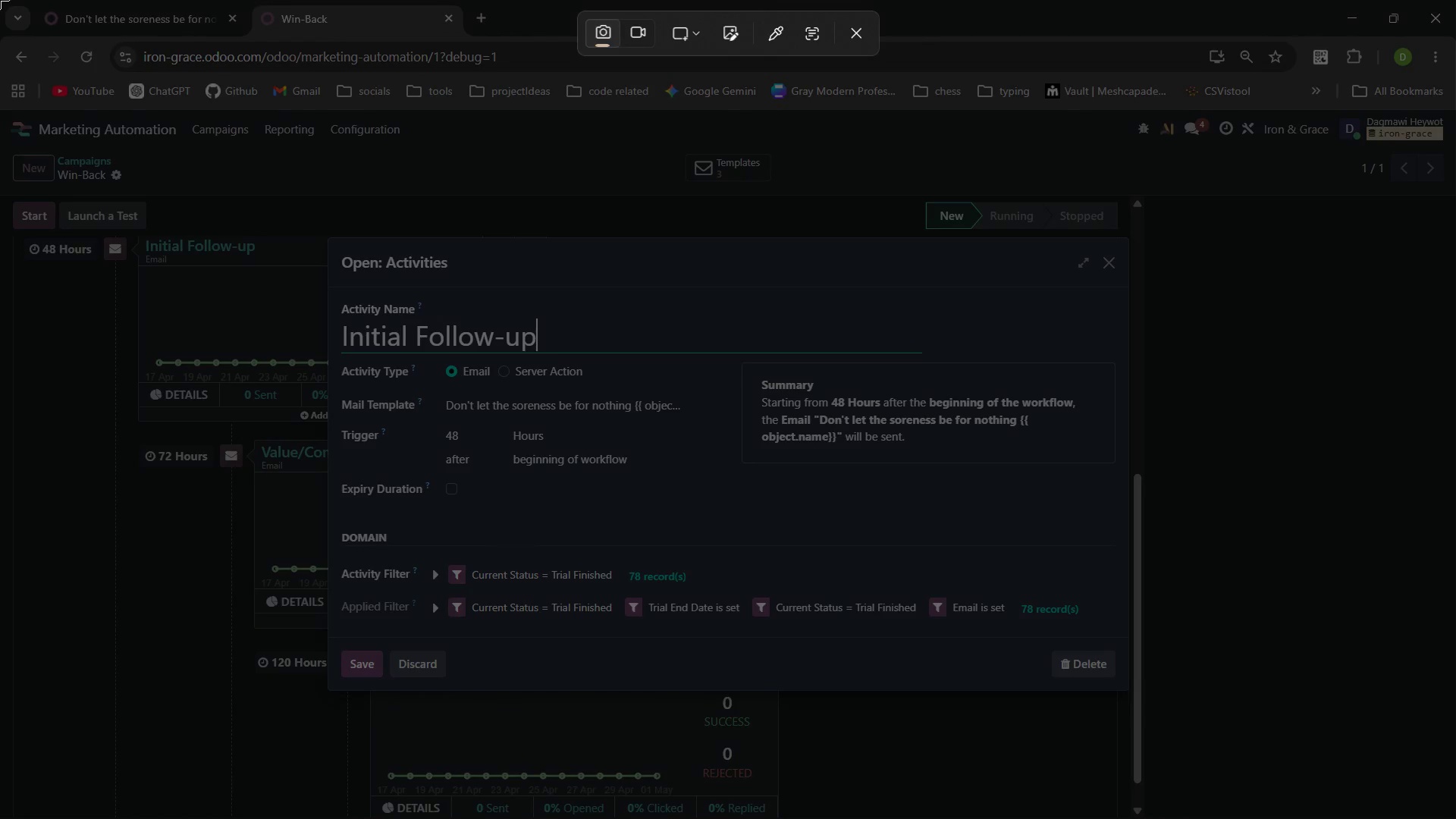 
left_click_drag(start_coordinate=[0, 0], to_coordinate=[1455, 818])
 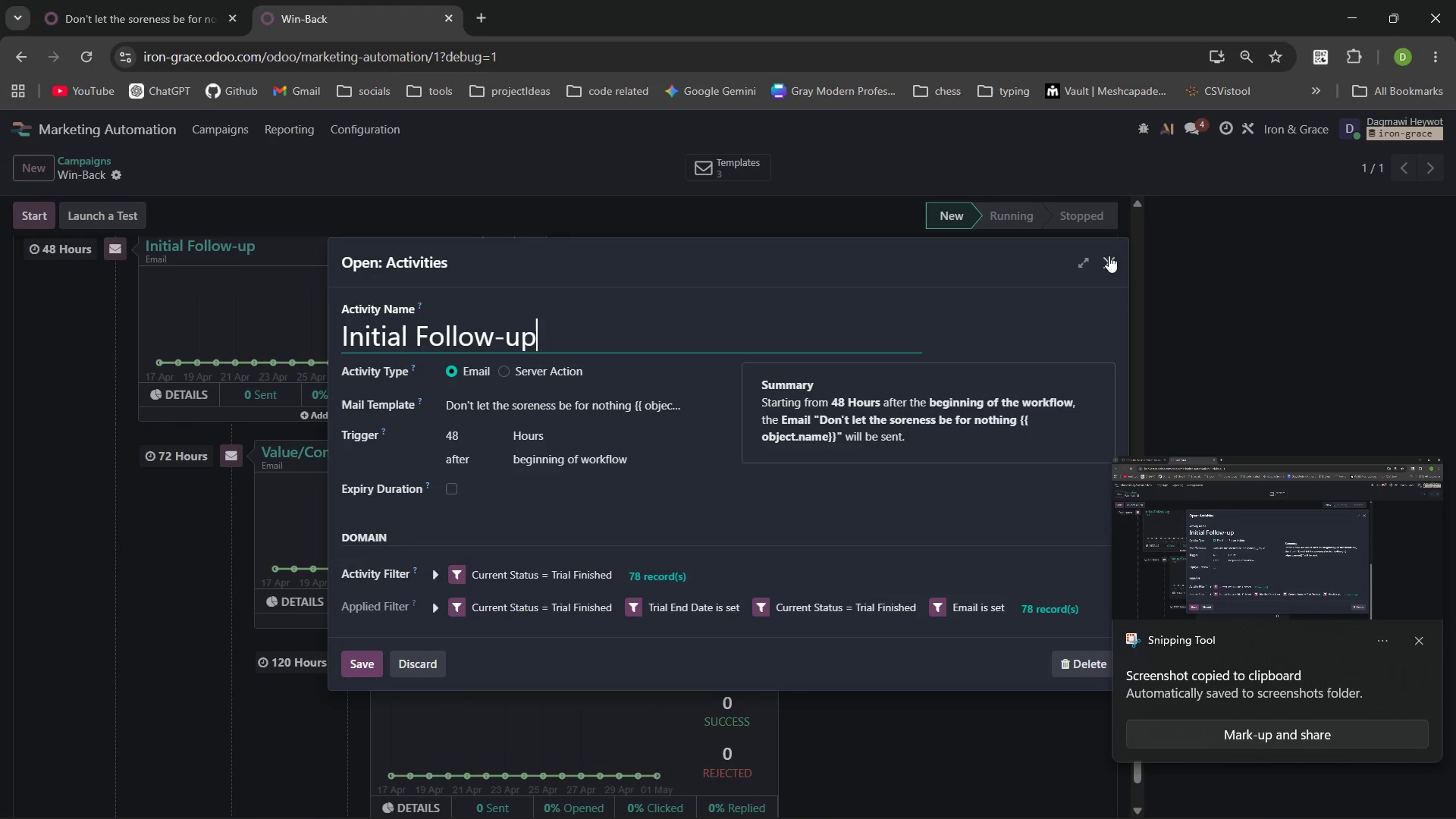 
left_click([1109, 256])
 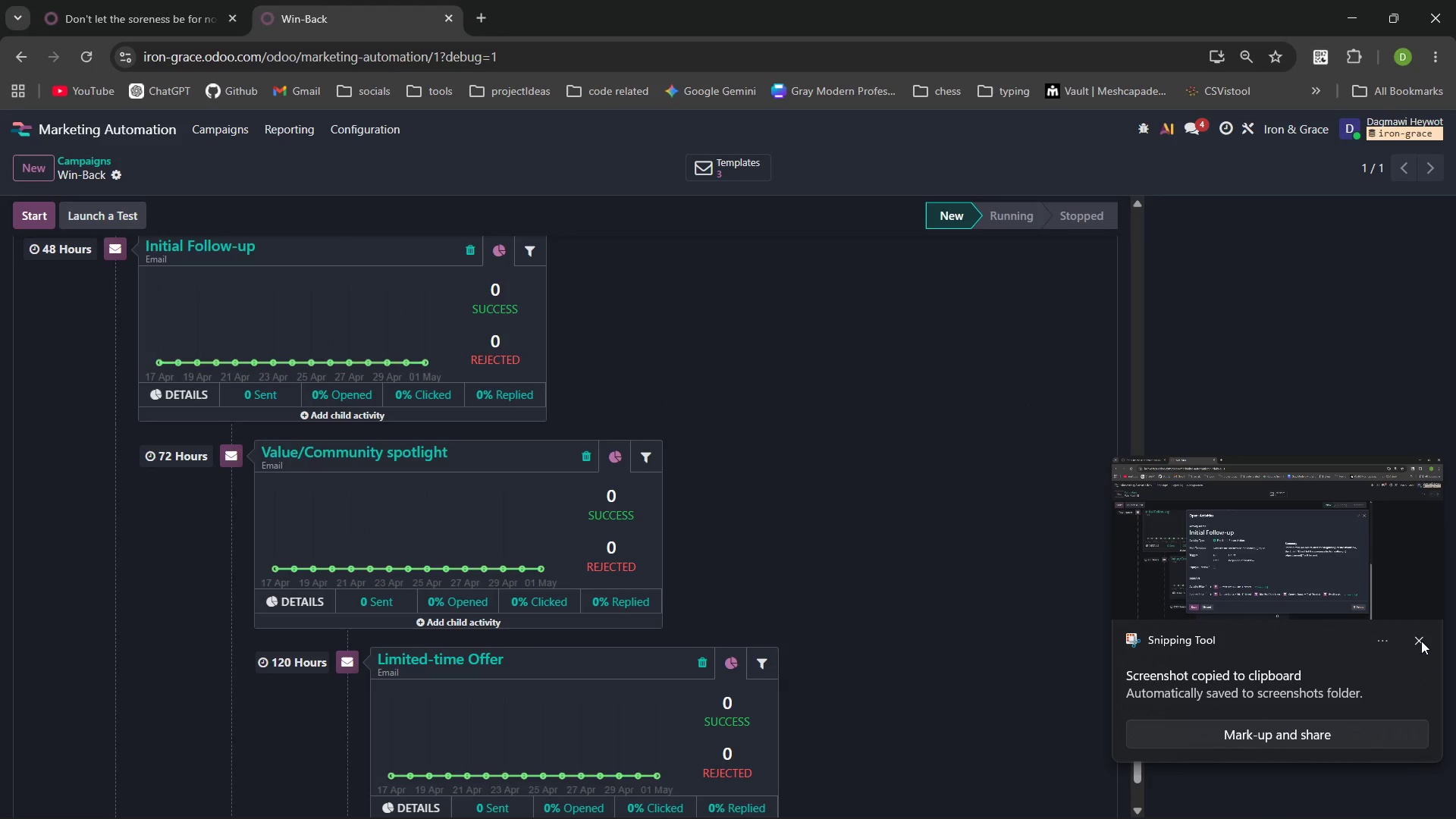 
left_click([1421, 640])
 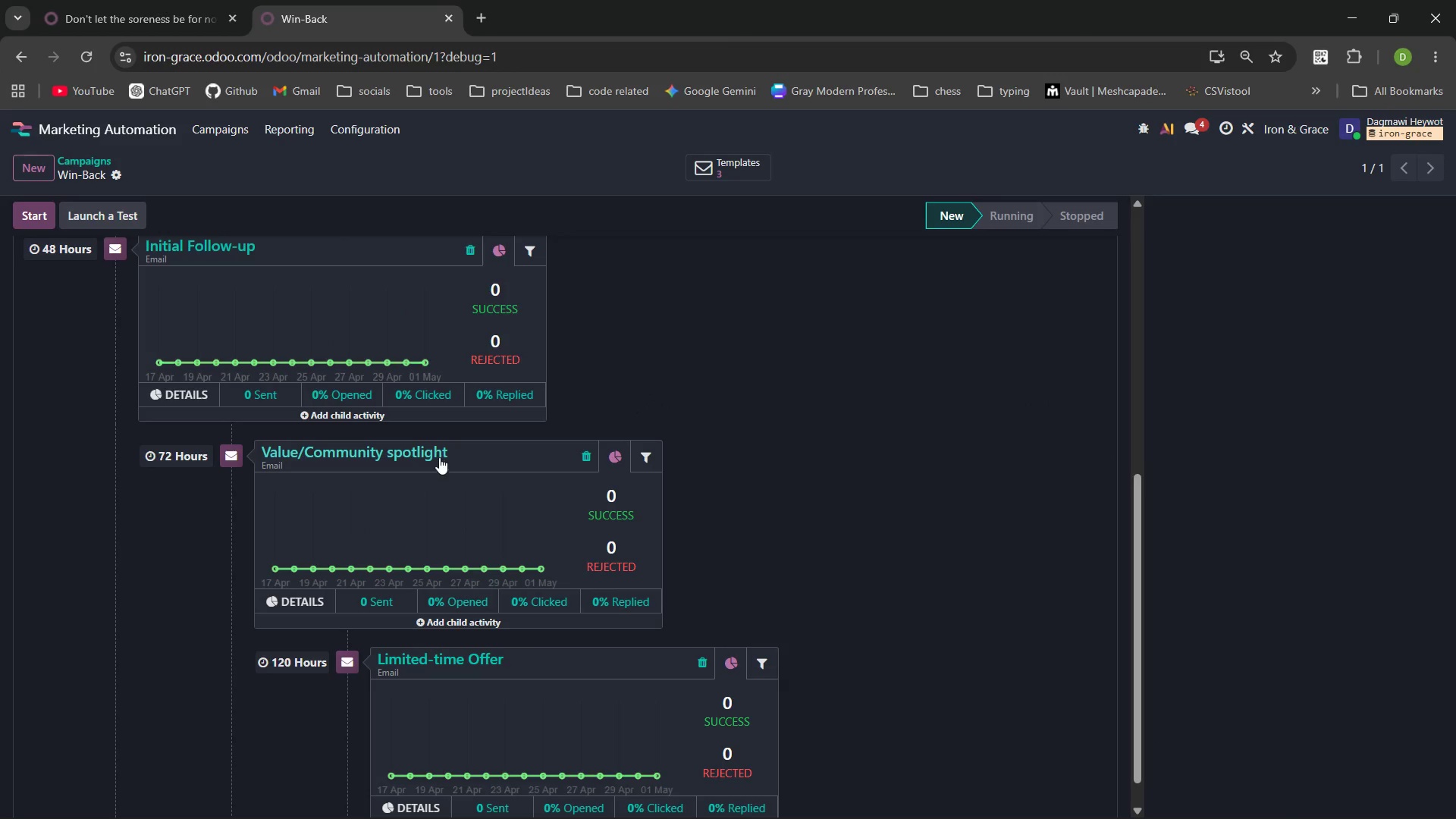 
left_click([431, 450])
 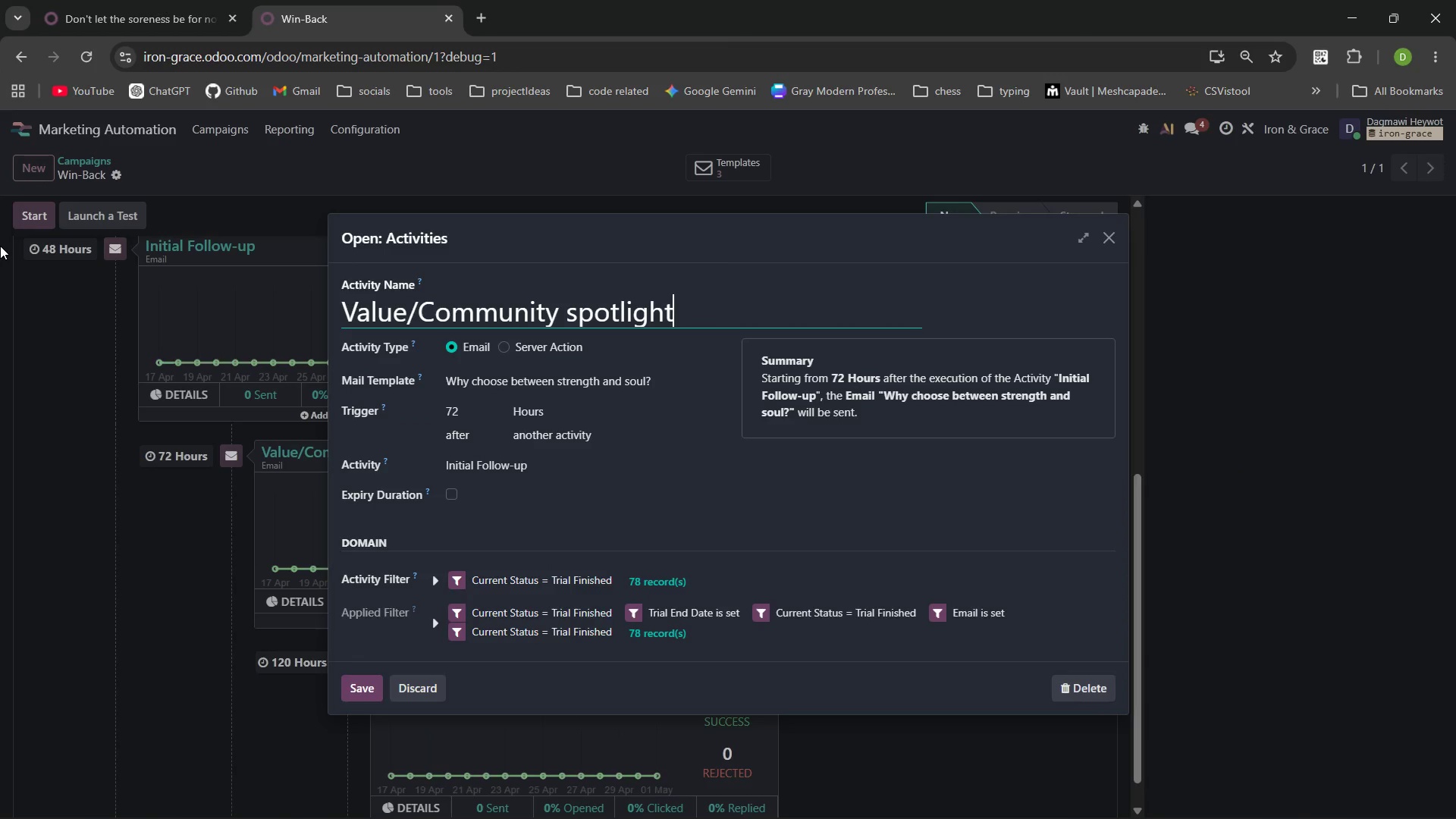 
key(PrintScreen)
 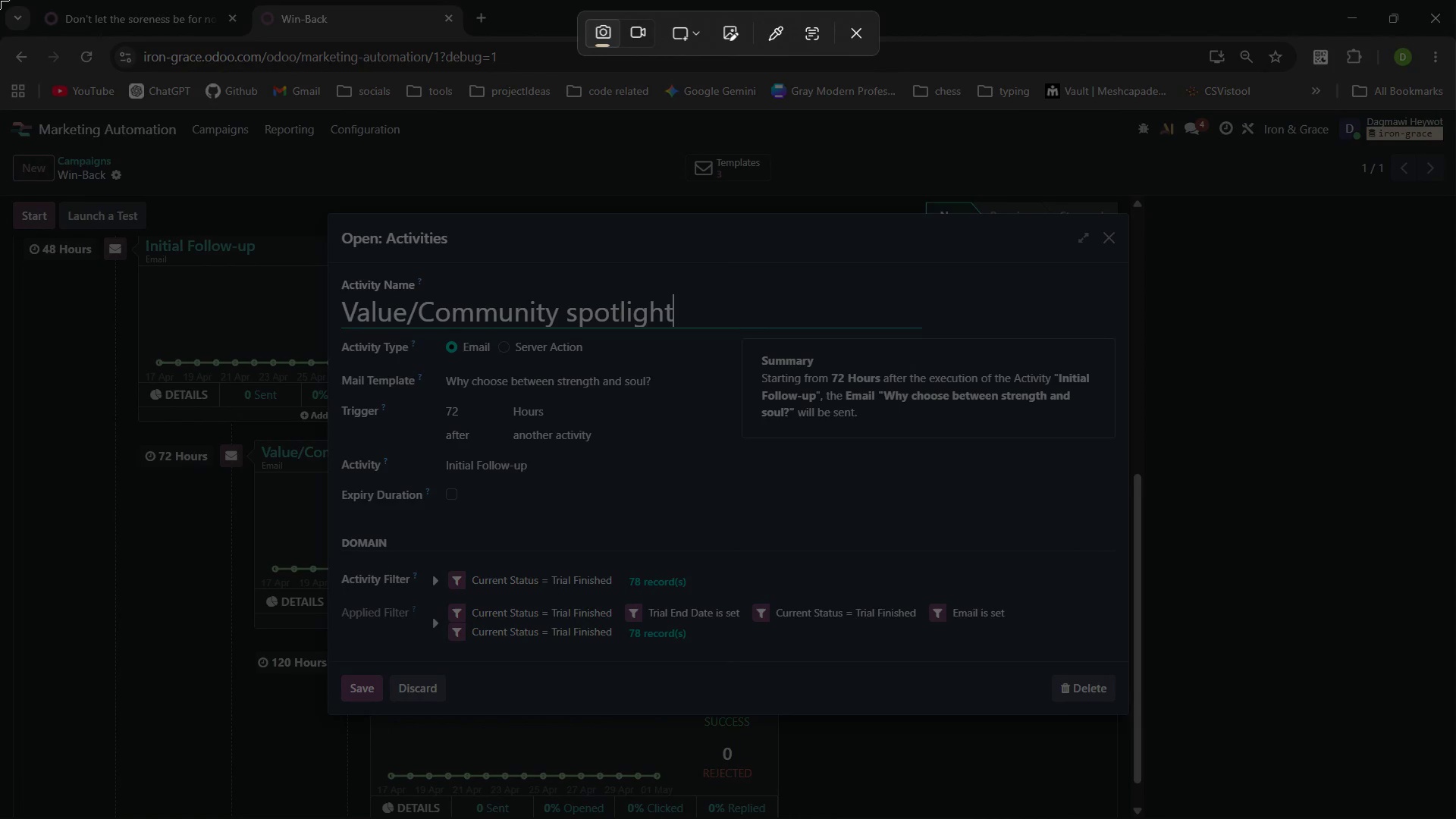 
left_click_drag(start_coordinate=[0, 0], to_coordinate=[1455, 818])
 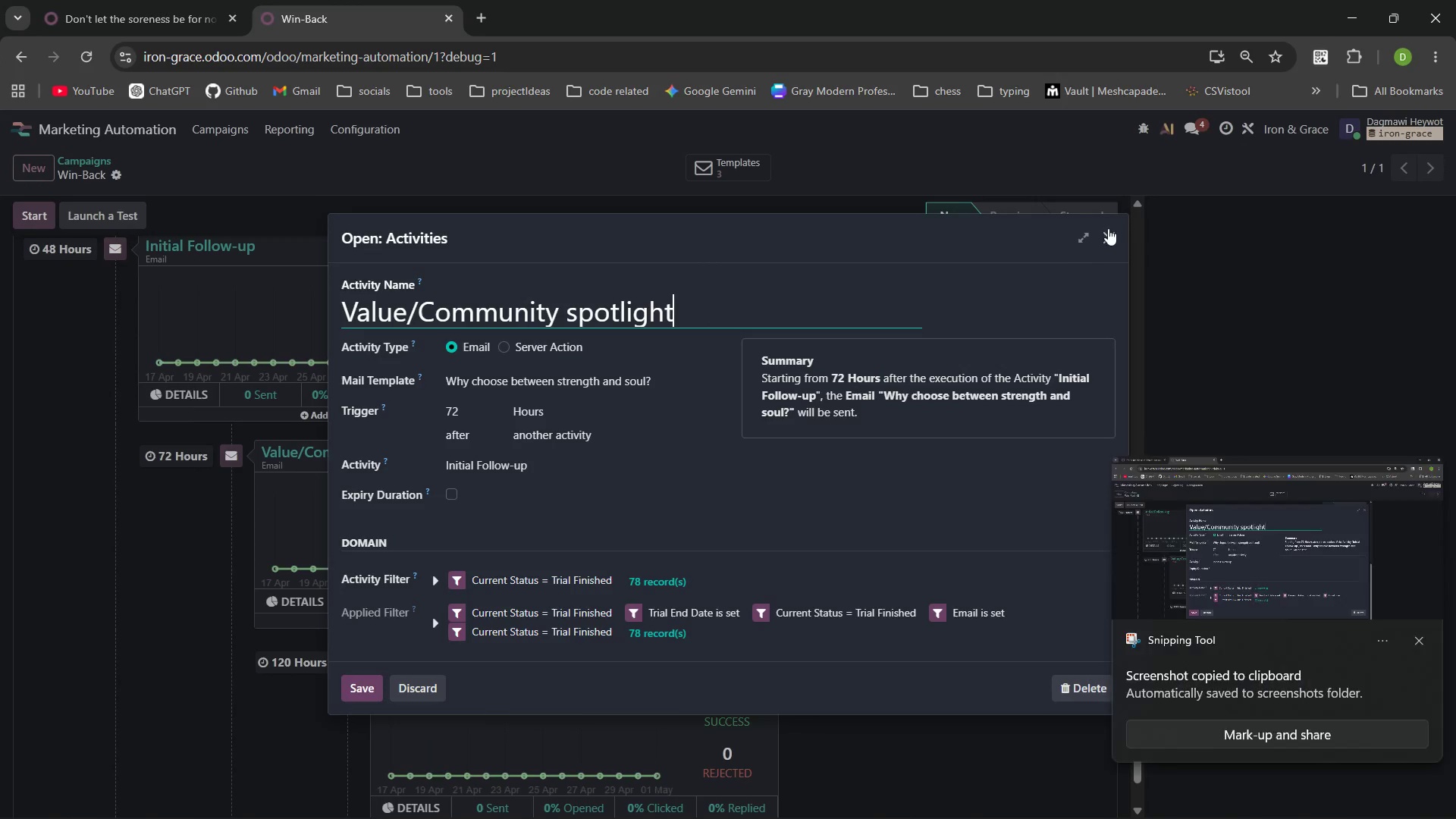 
left_click([1109, 228])
 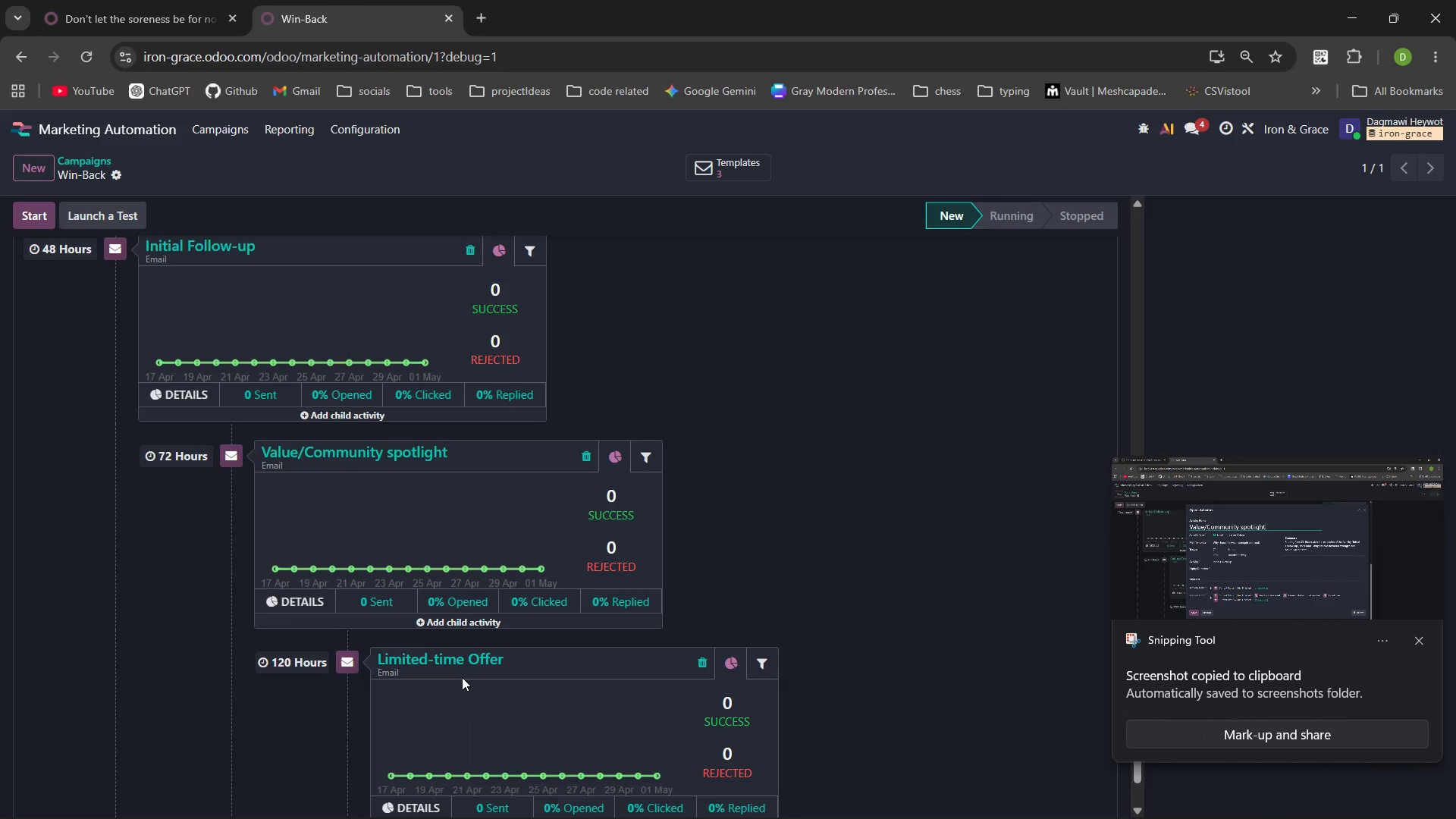 
left_click([460, 655])
 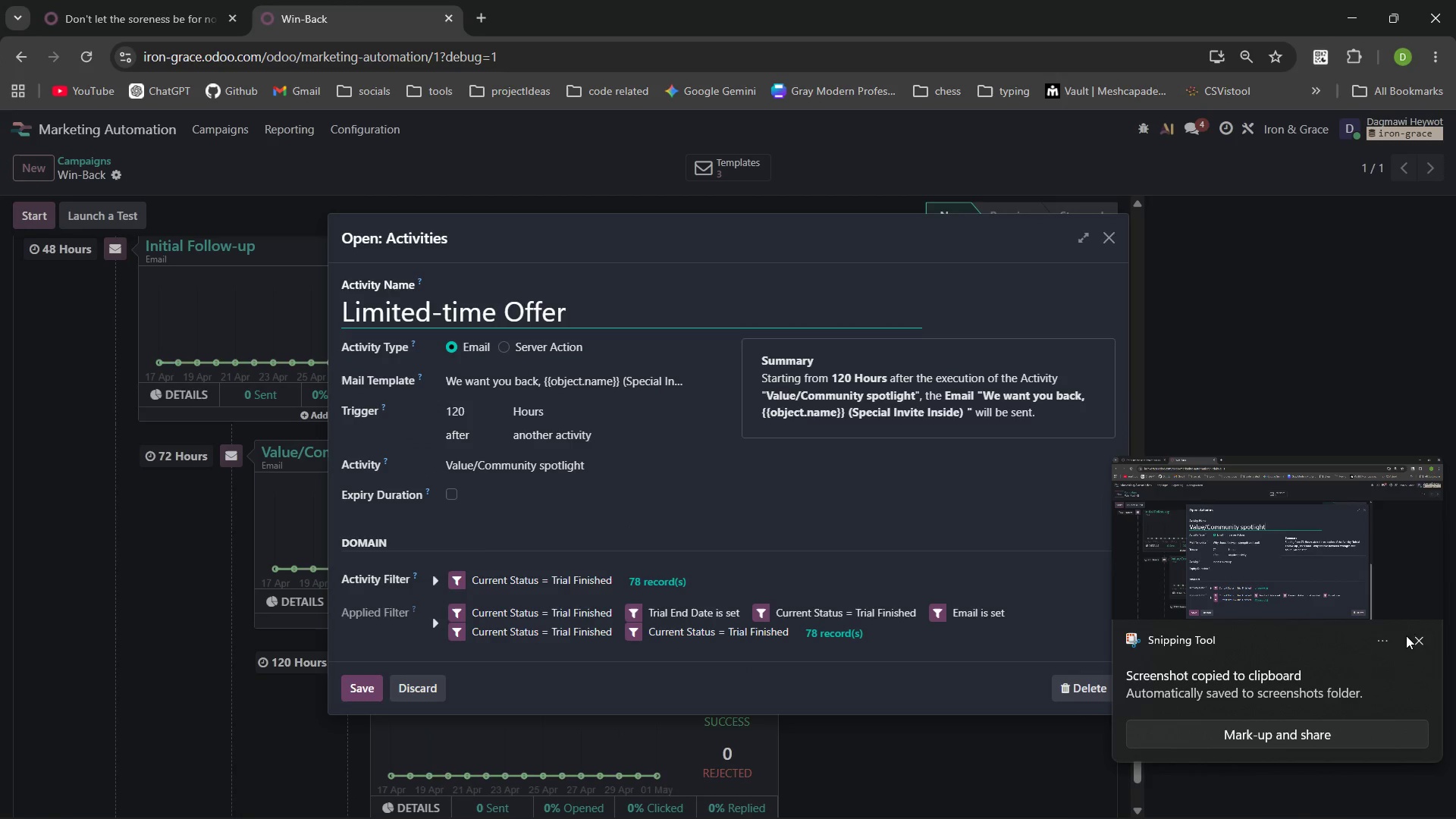 
left_click([1426, 641])
 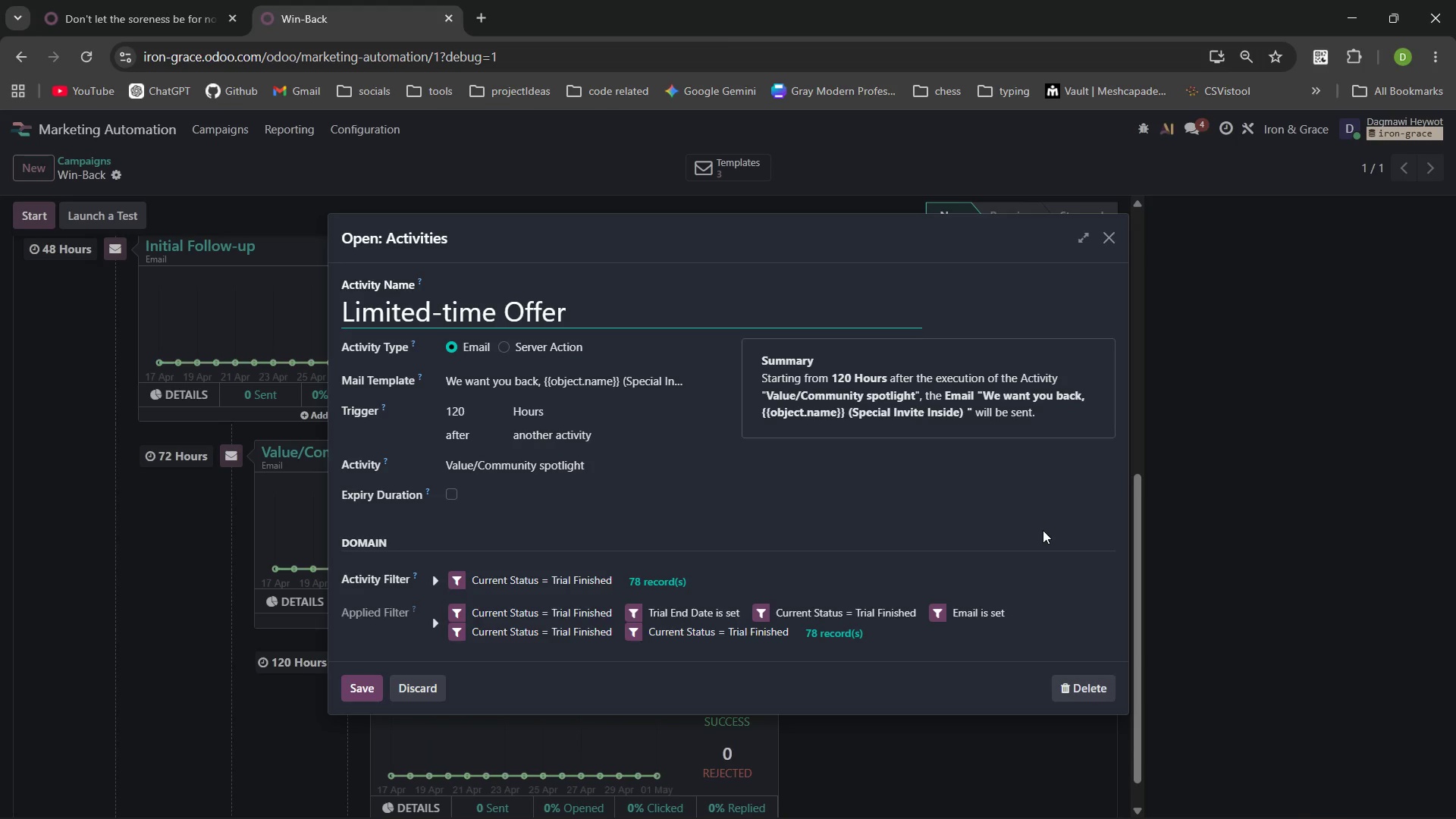 
key(PrintScreen)
 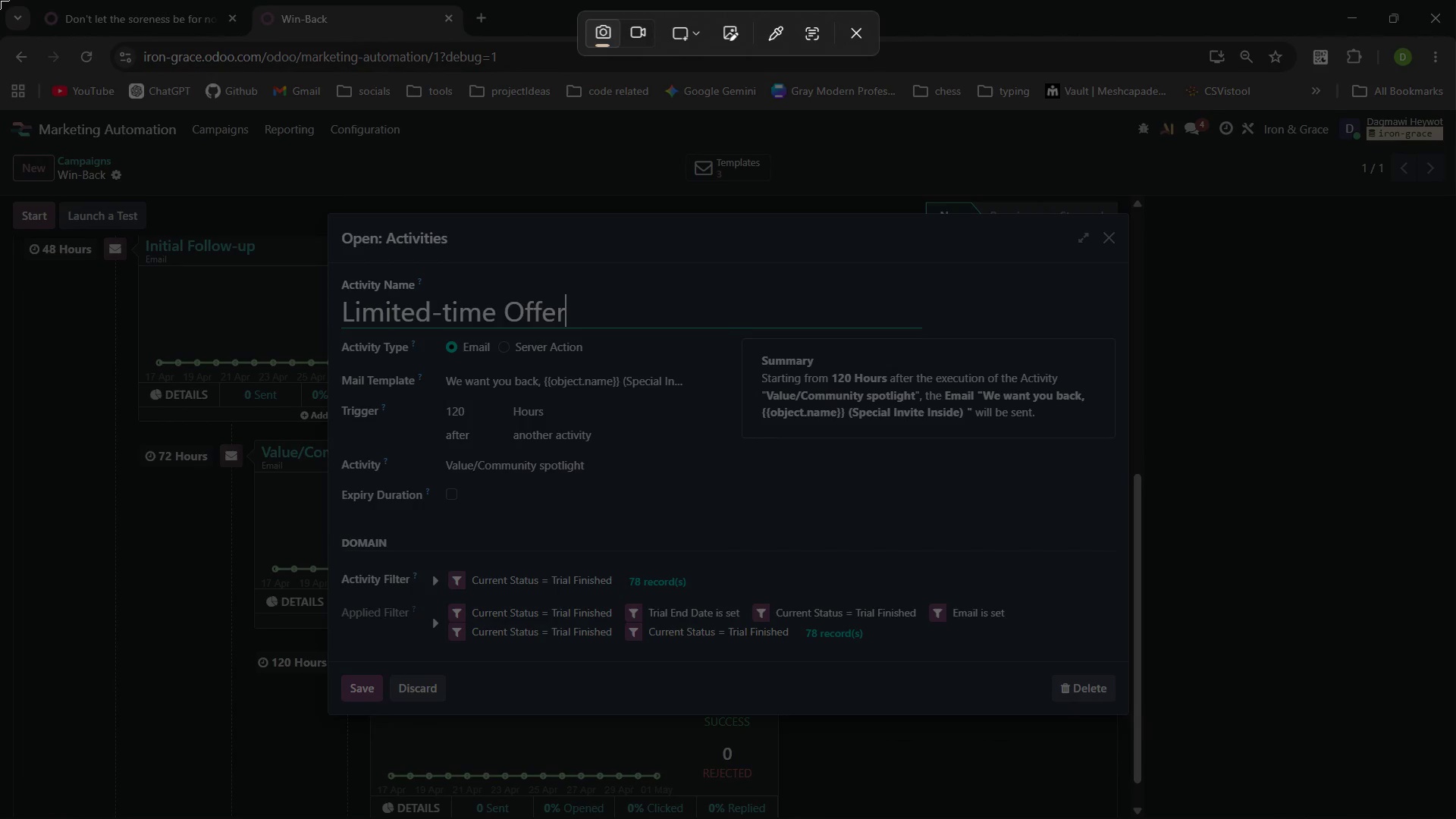 
left_click([0, 0])
 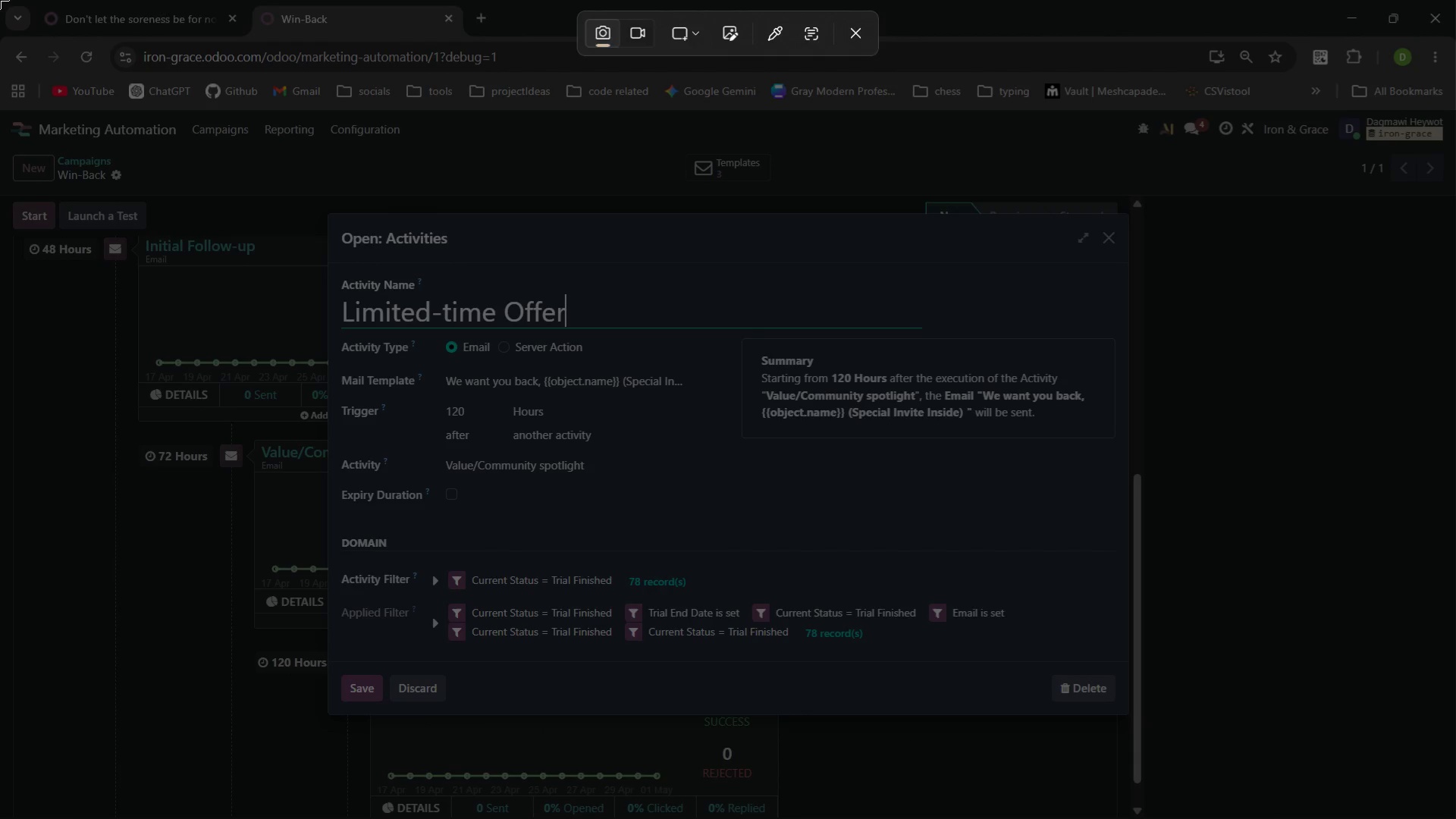 
left_click_drag(start_coordinate=[0, 0], to_coordinate=[1455, 818])
 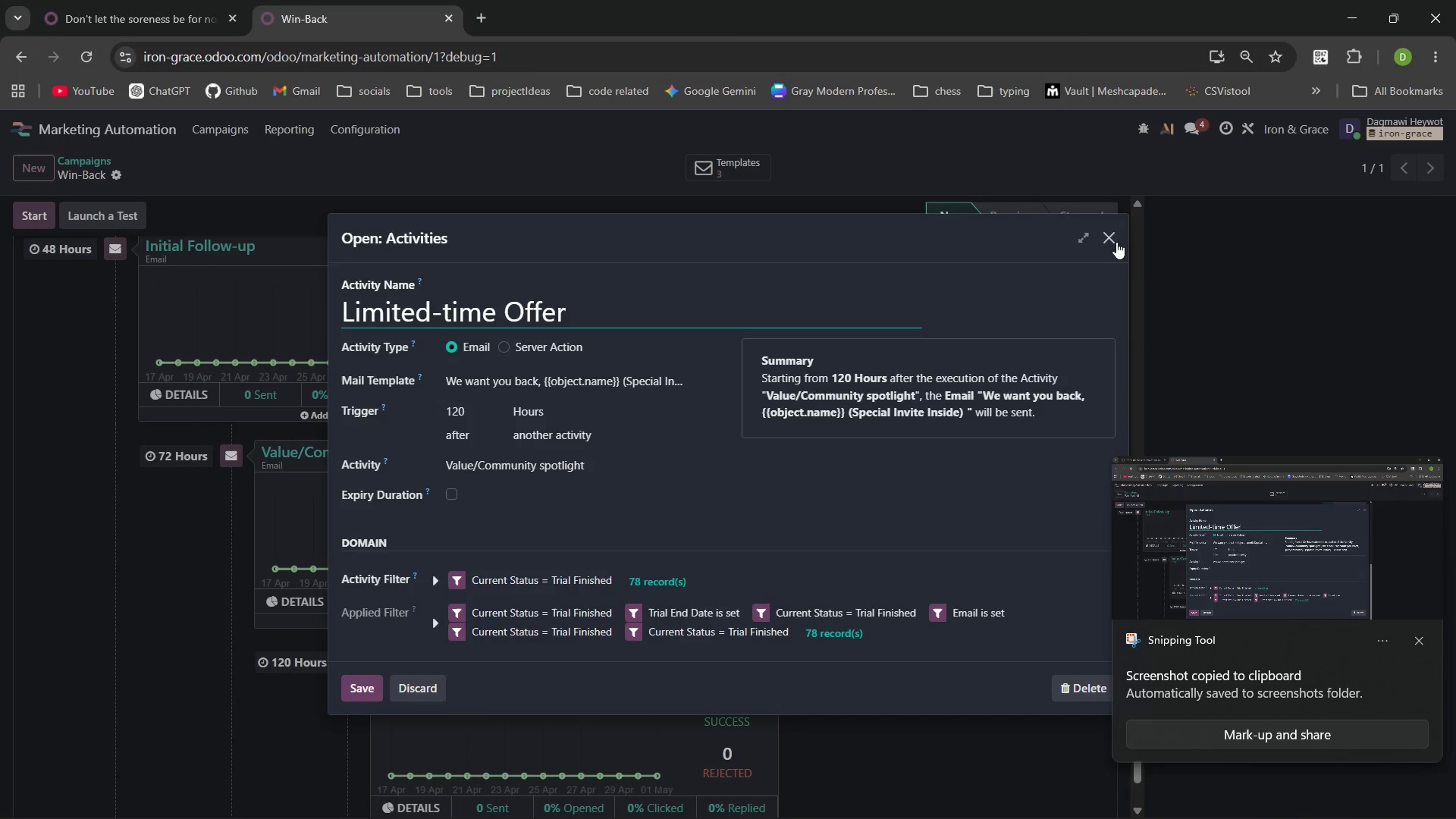 
left_click([1116, 231])
 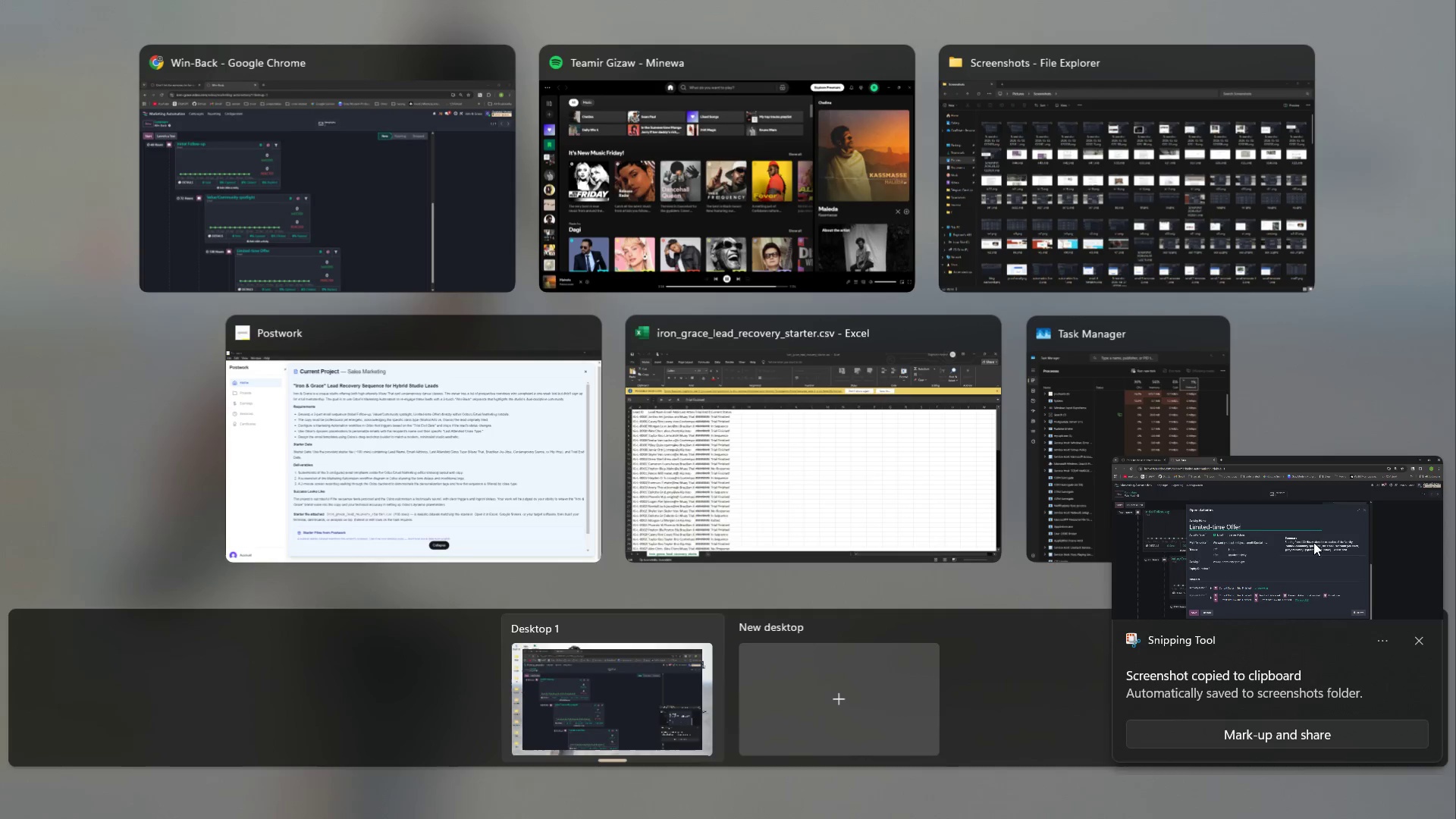 
left_click([1422, 649])
 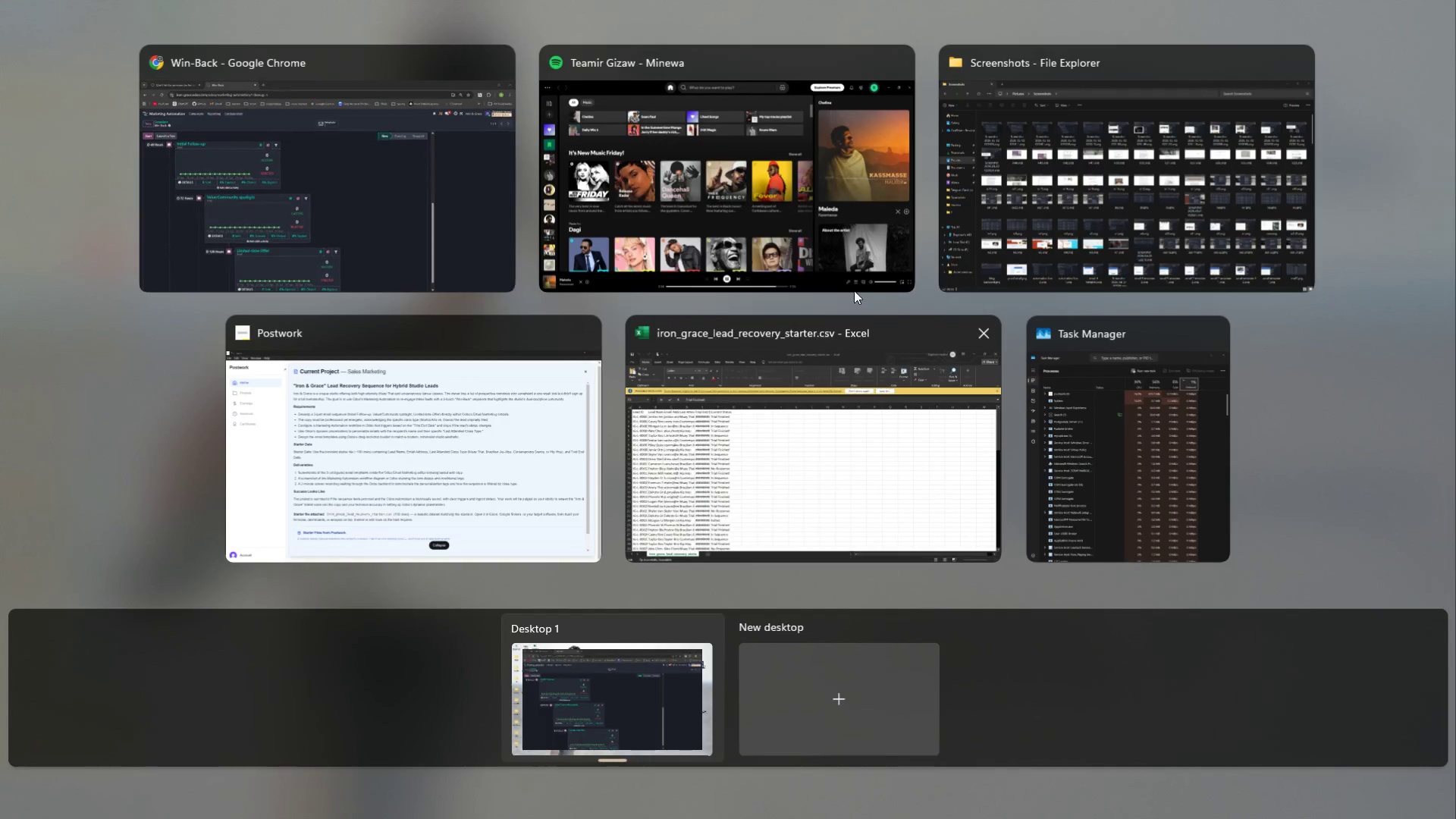 
left_click([492, 461])
 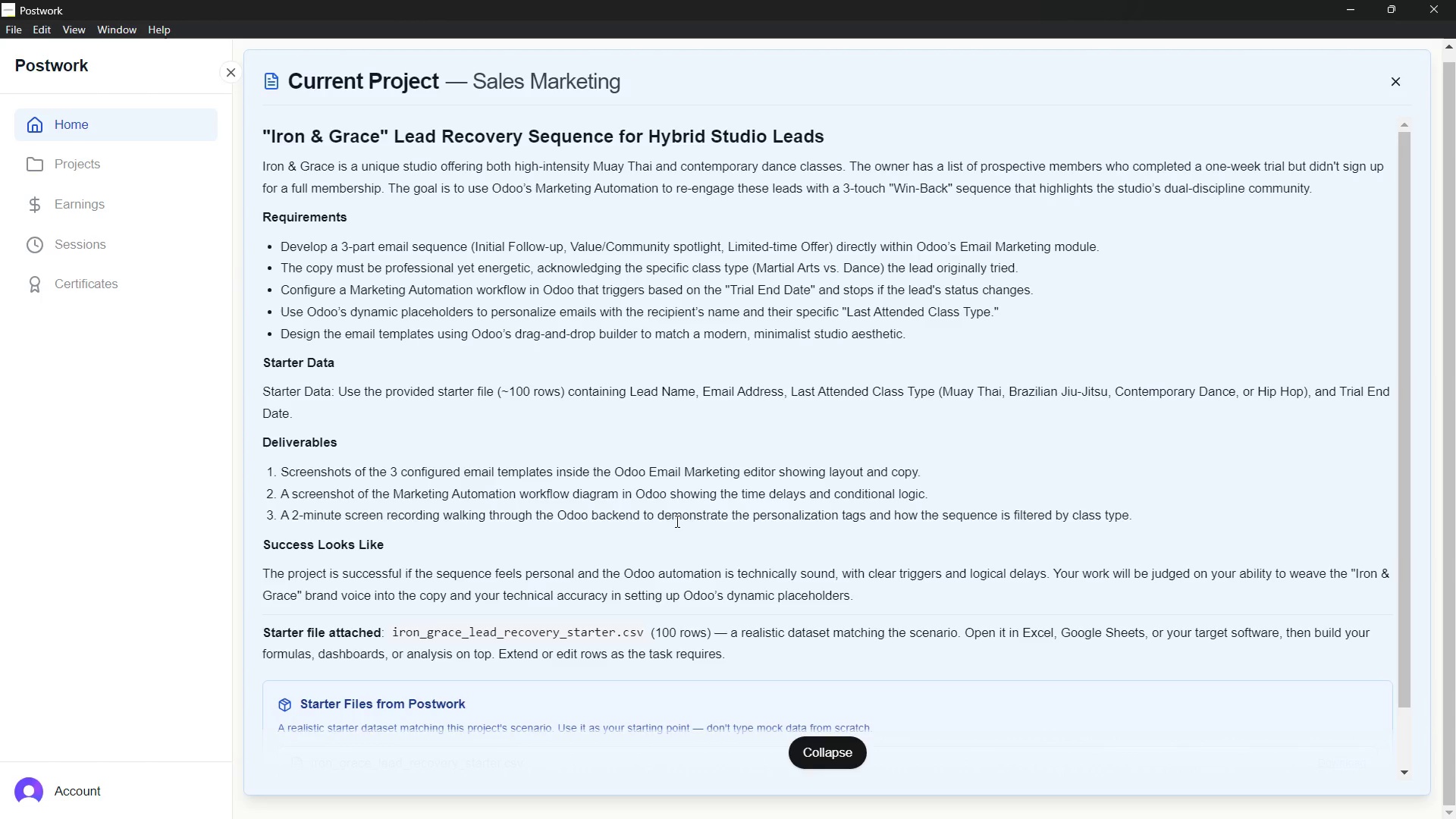 
wait(40.36)
 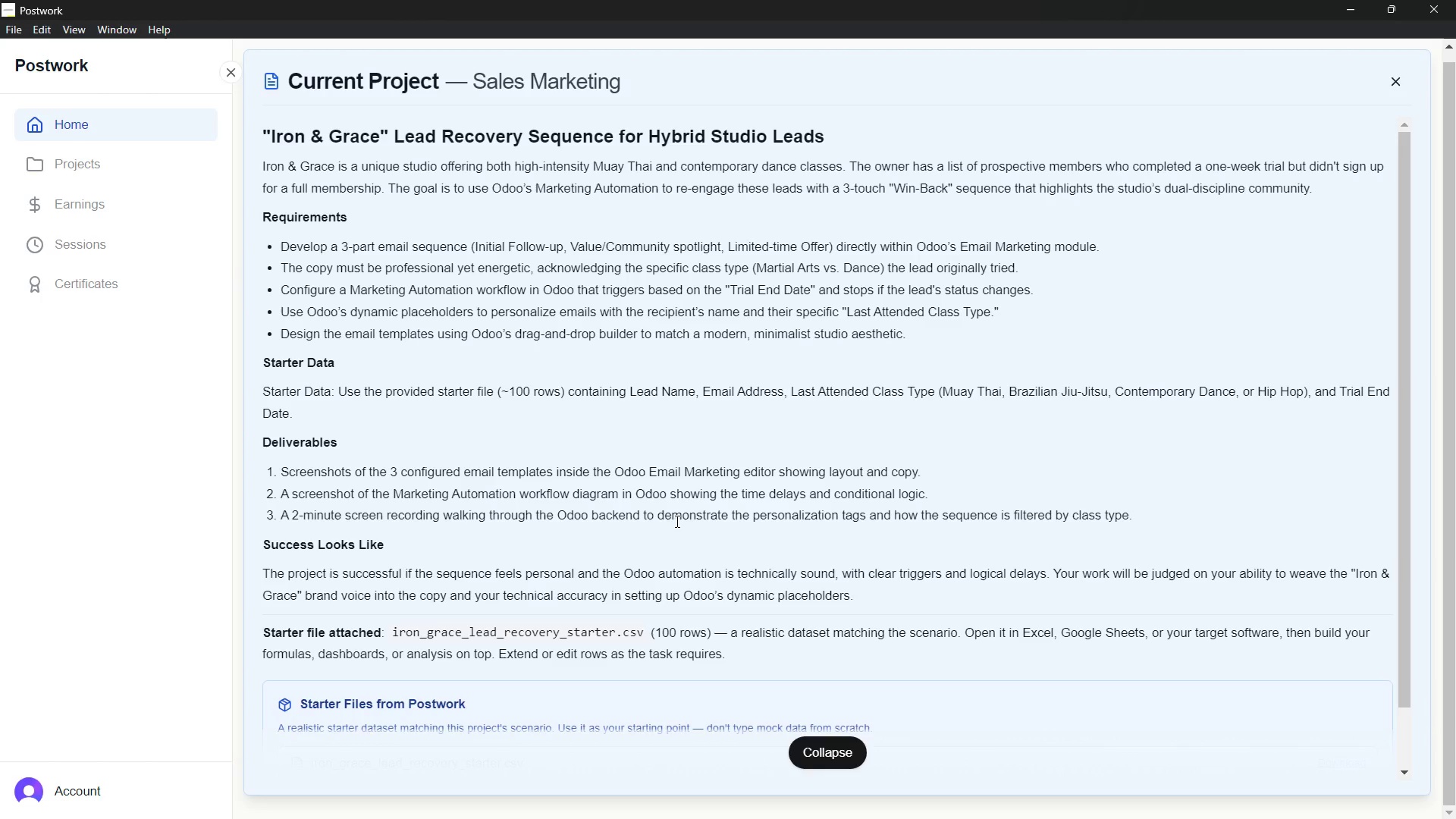 
left_click([698, 106])
 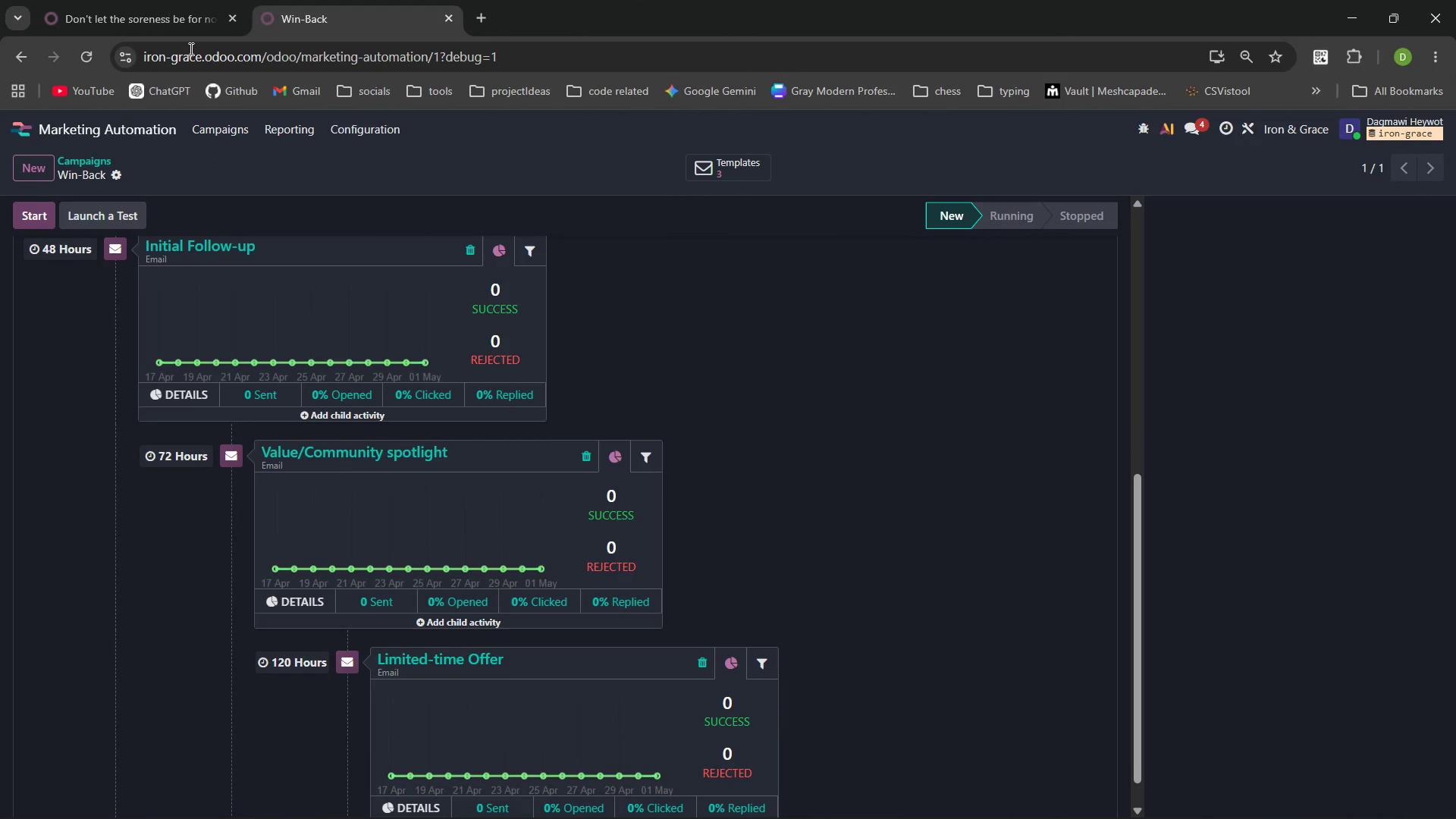 
left_click([182, 24])
 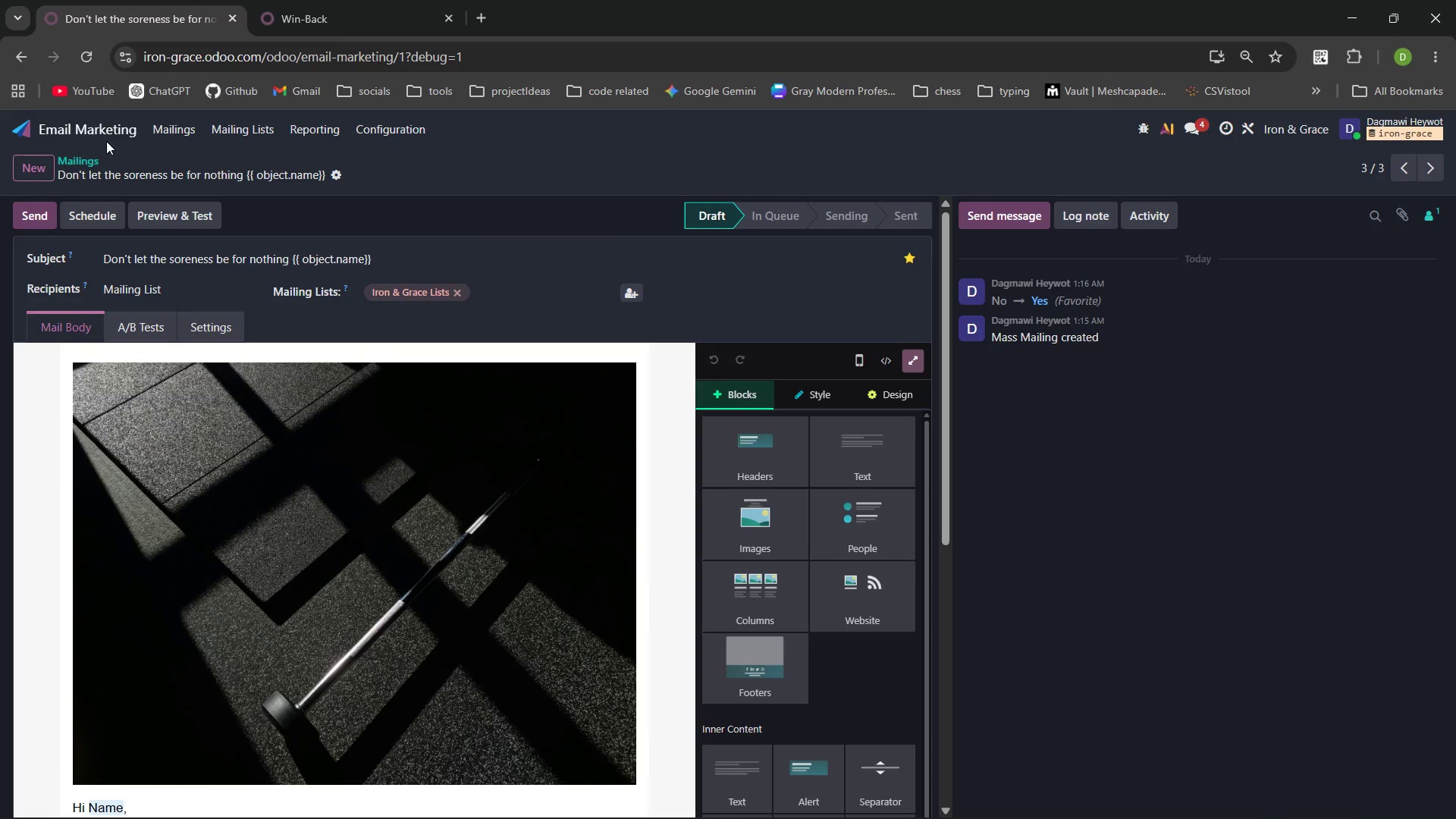 
left_click([77, 161])
 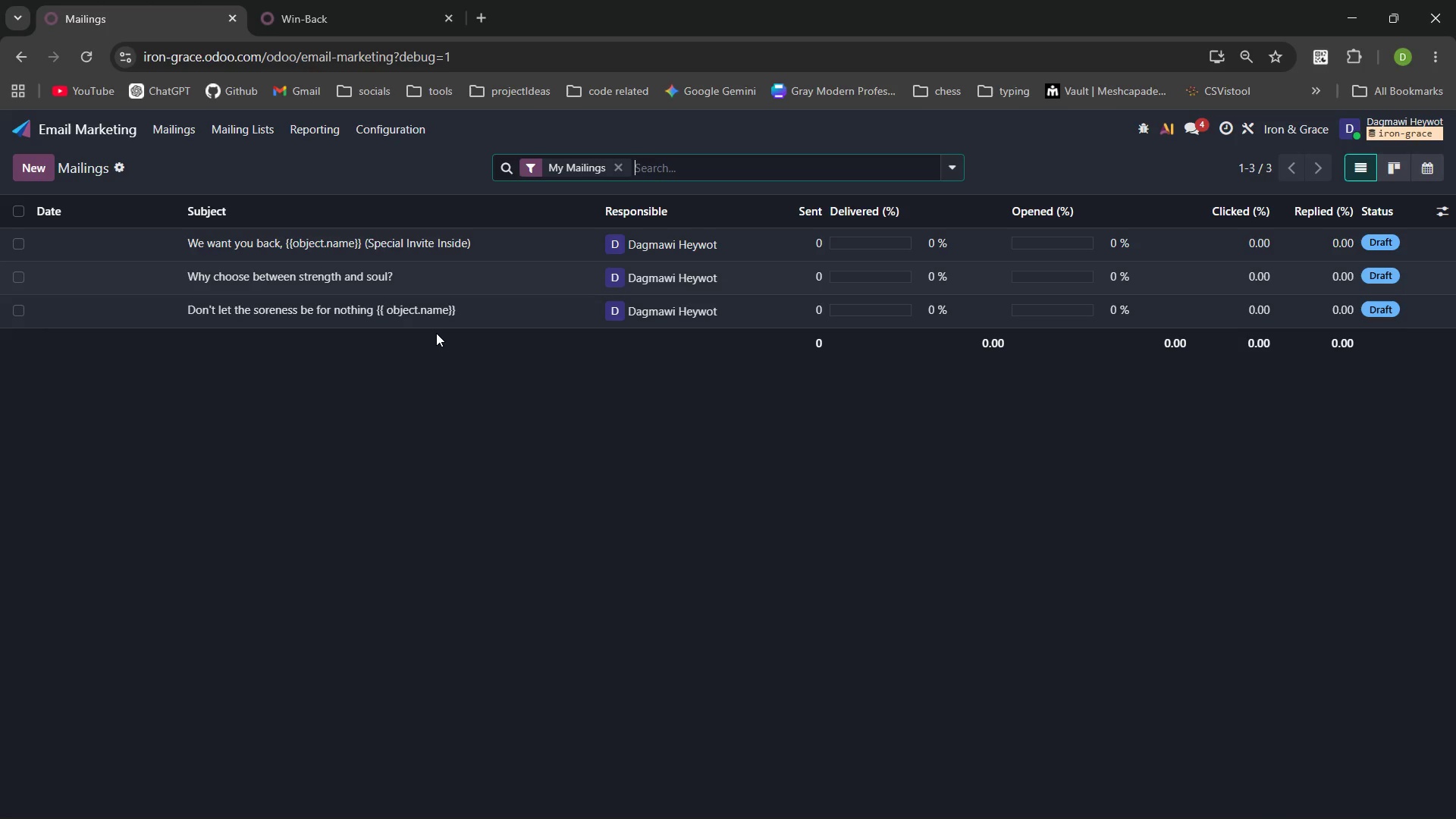 
wait(5.02)
 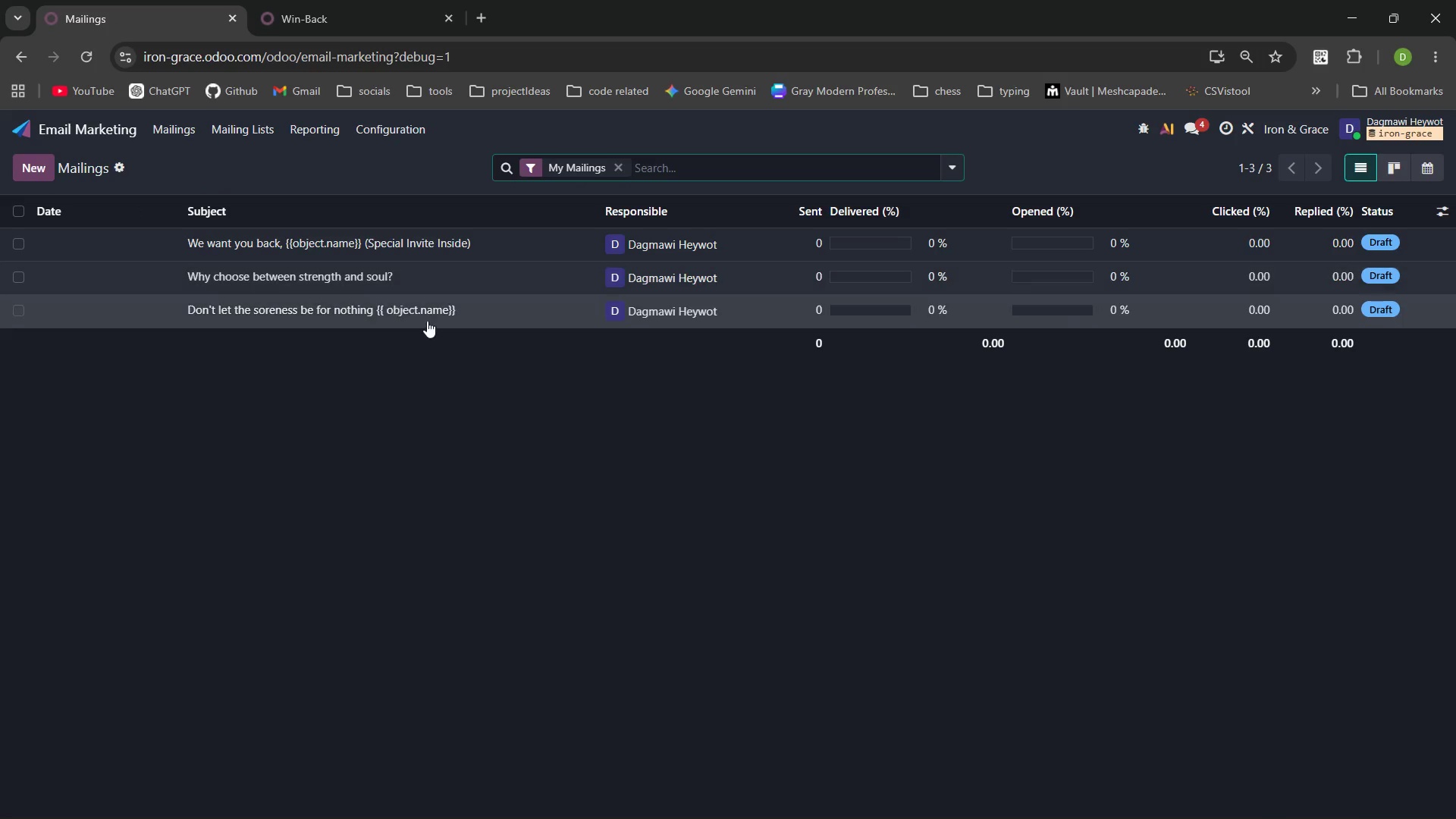 
key(PrintScreen)
 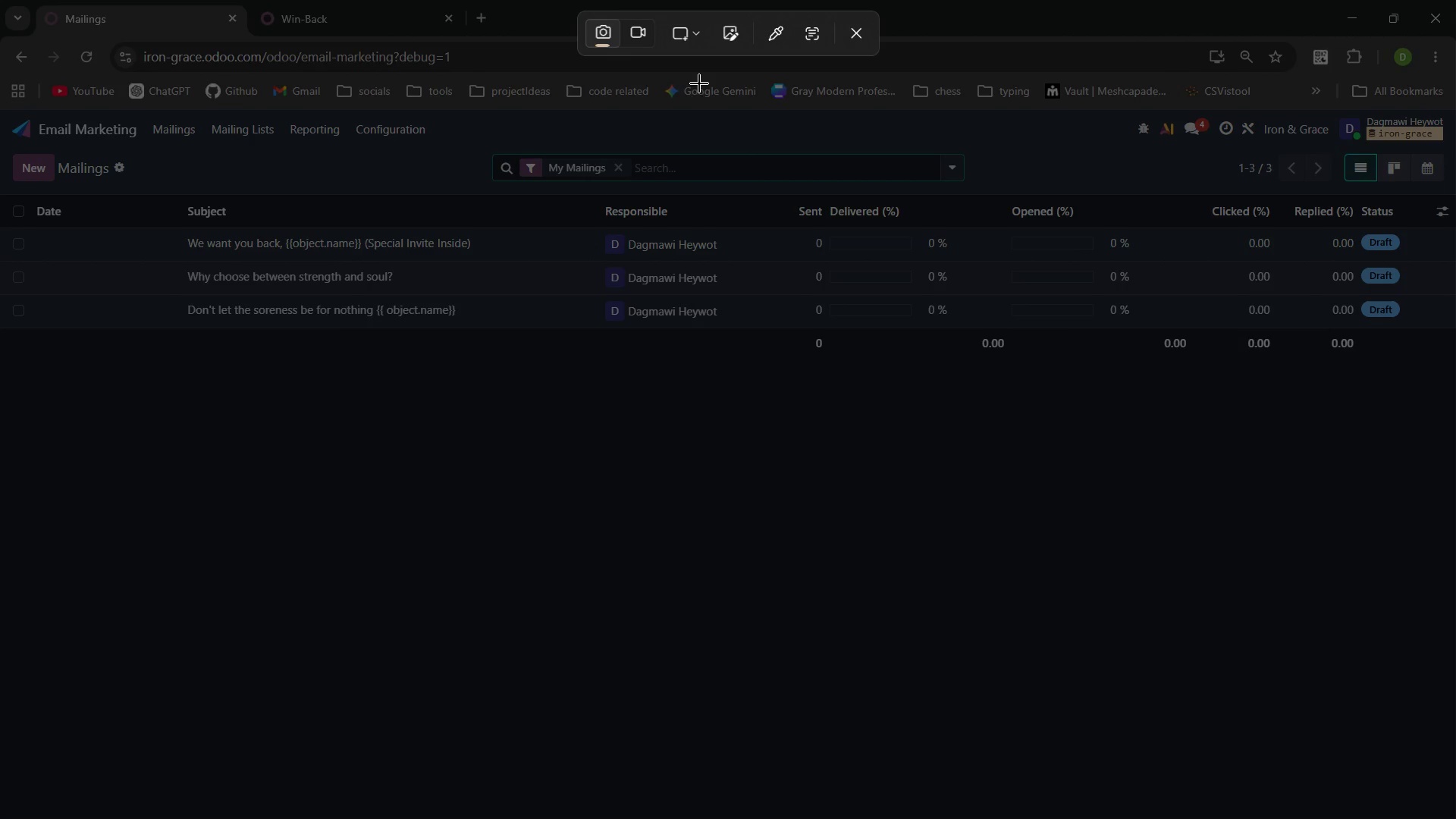 
left_click([642, 36])
 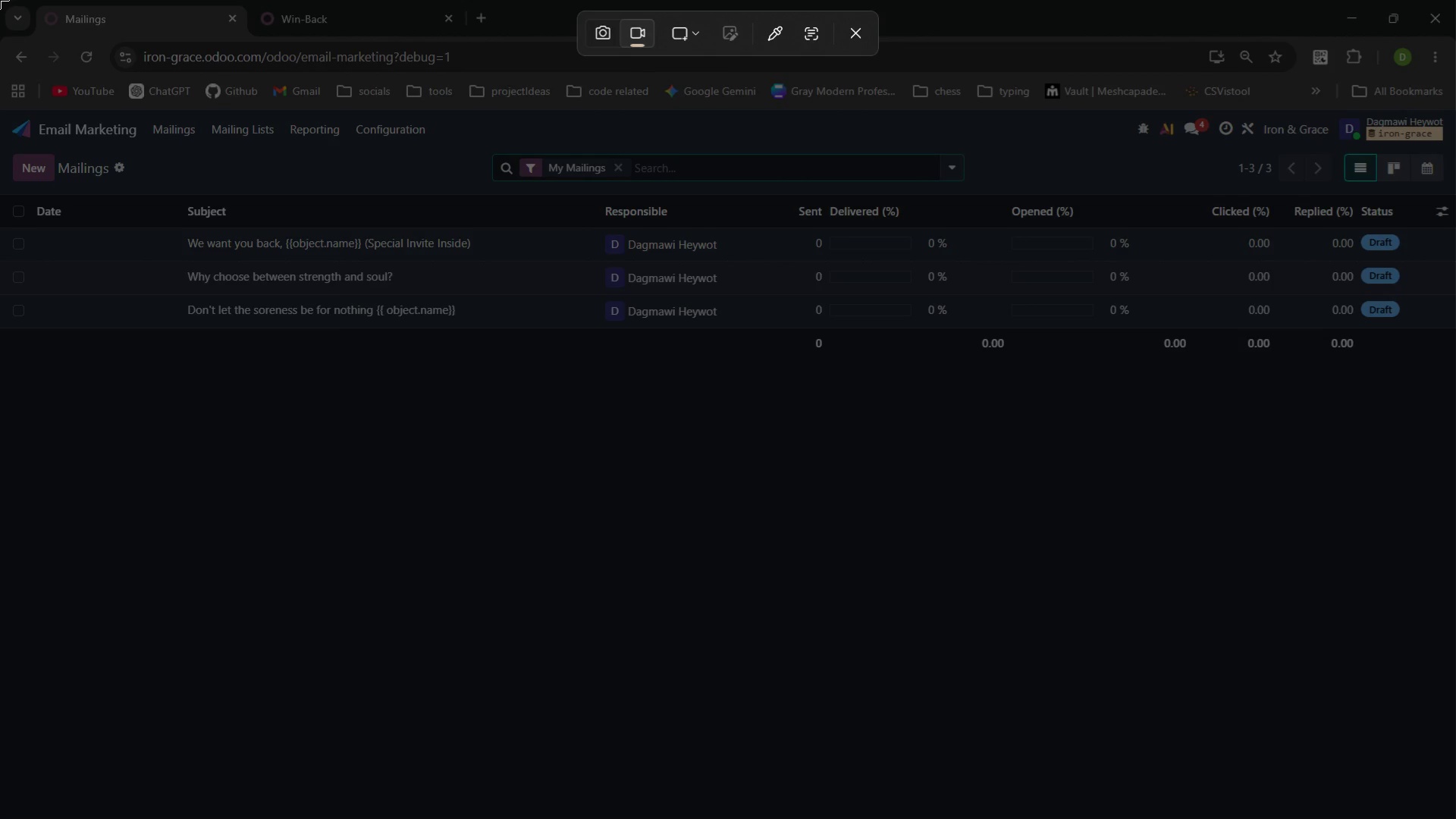 
left_click_drag(start_coordinate=[0, 0], to_coordinate=[1455, 818])
 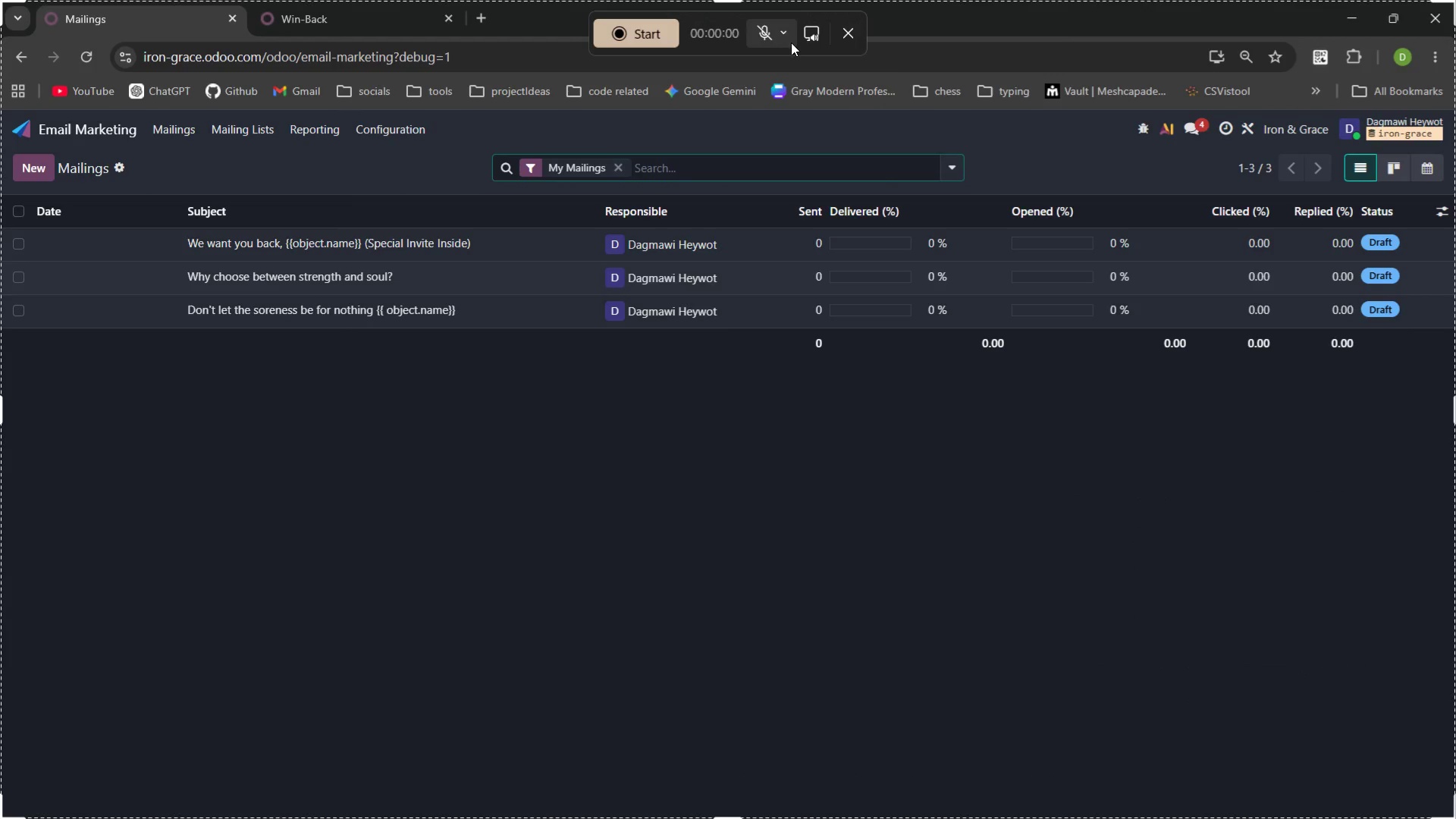 
left_click([814, 30])
 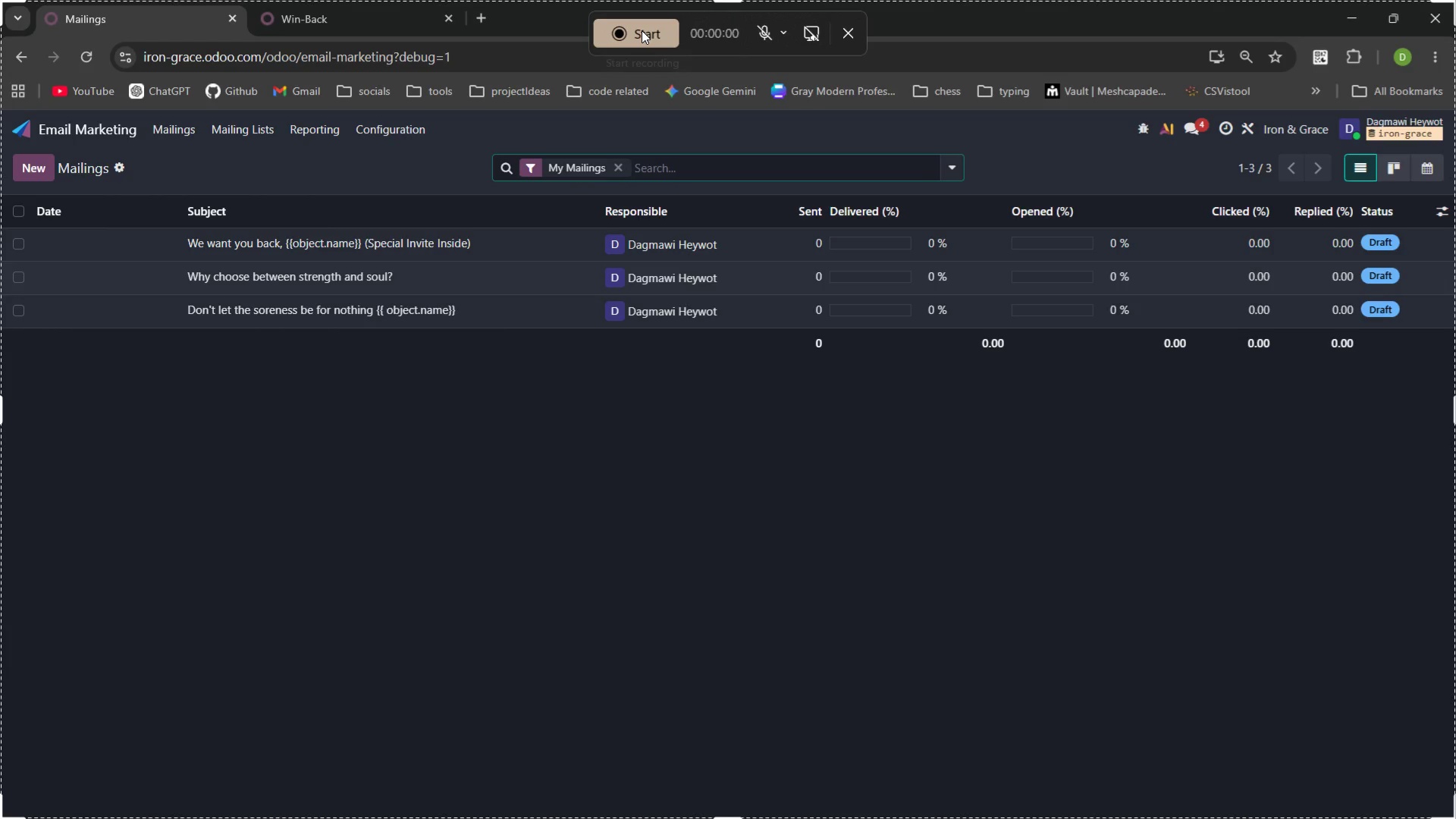 
left_click([642, 30])
 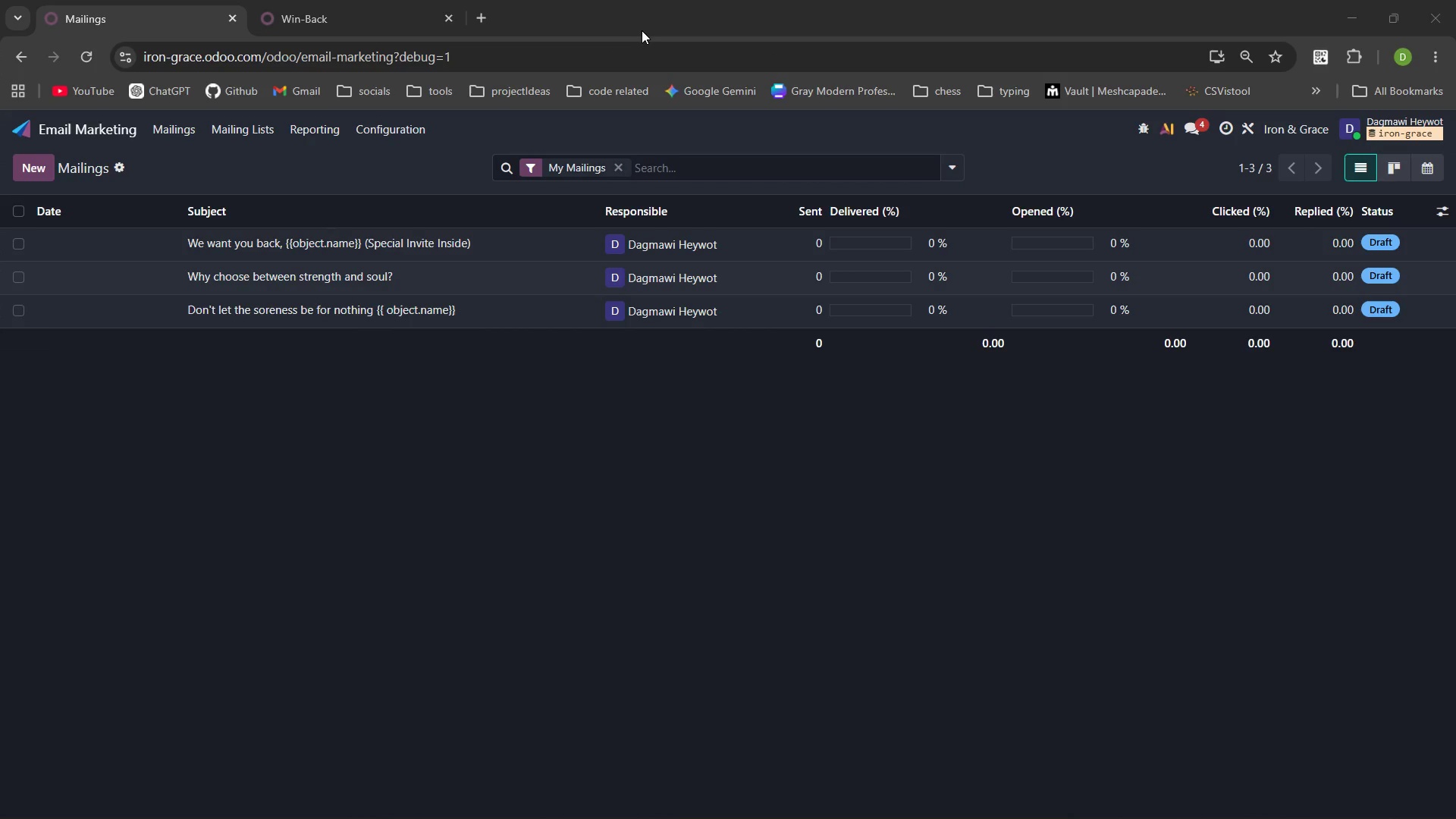 
wait(7.22)
 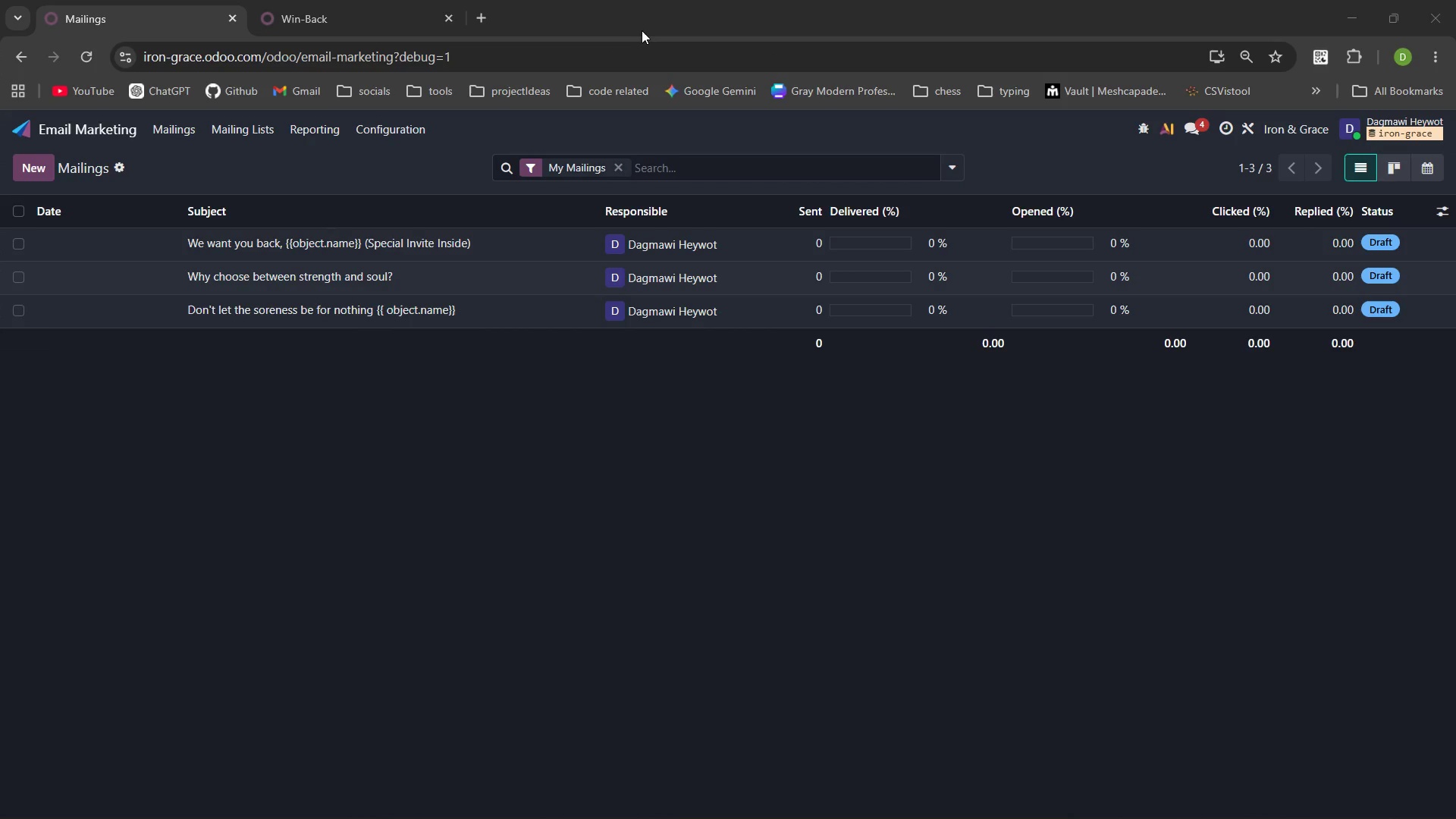 
left_click([353, 315])
 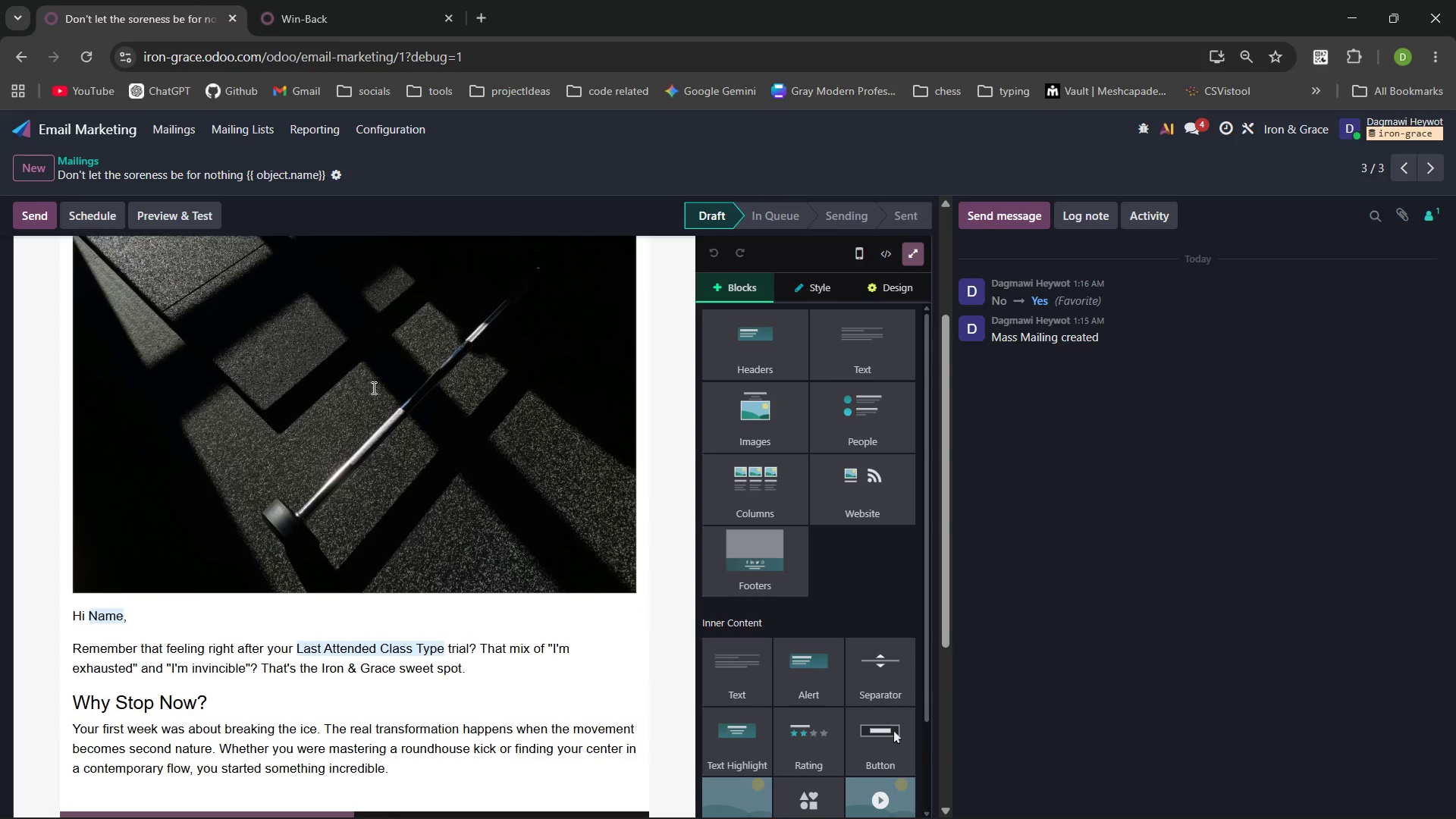 
wait(10.64)
 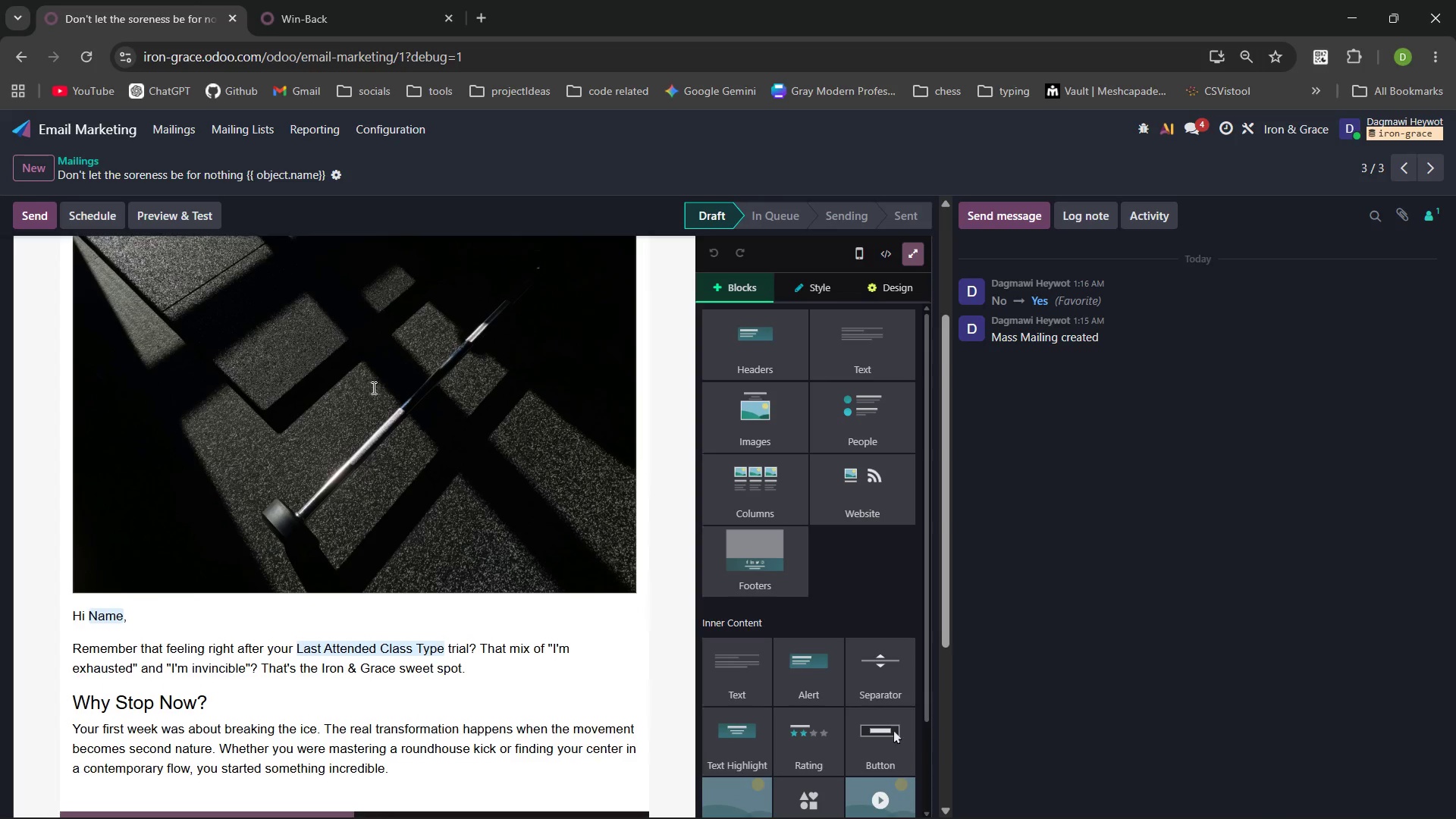 
left_click([177, 212])
 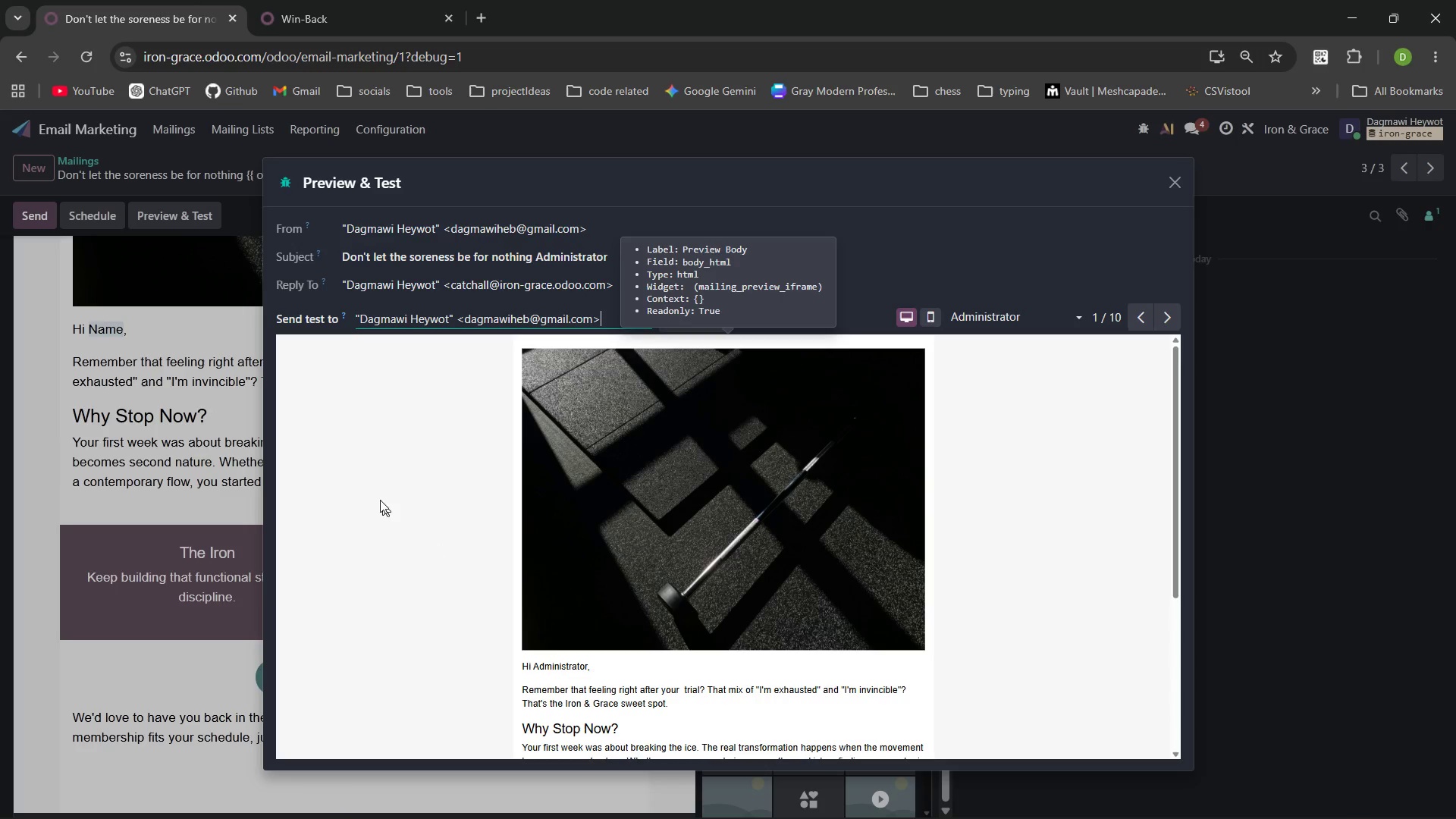 
wait(5.02)
 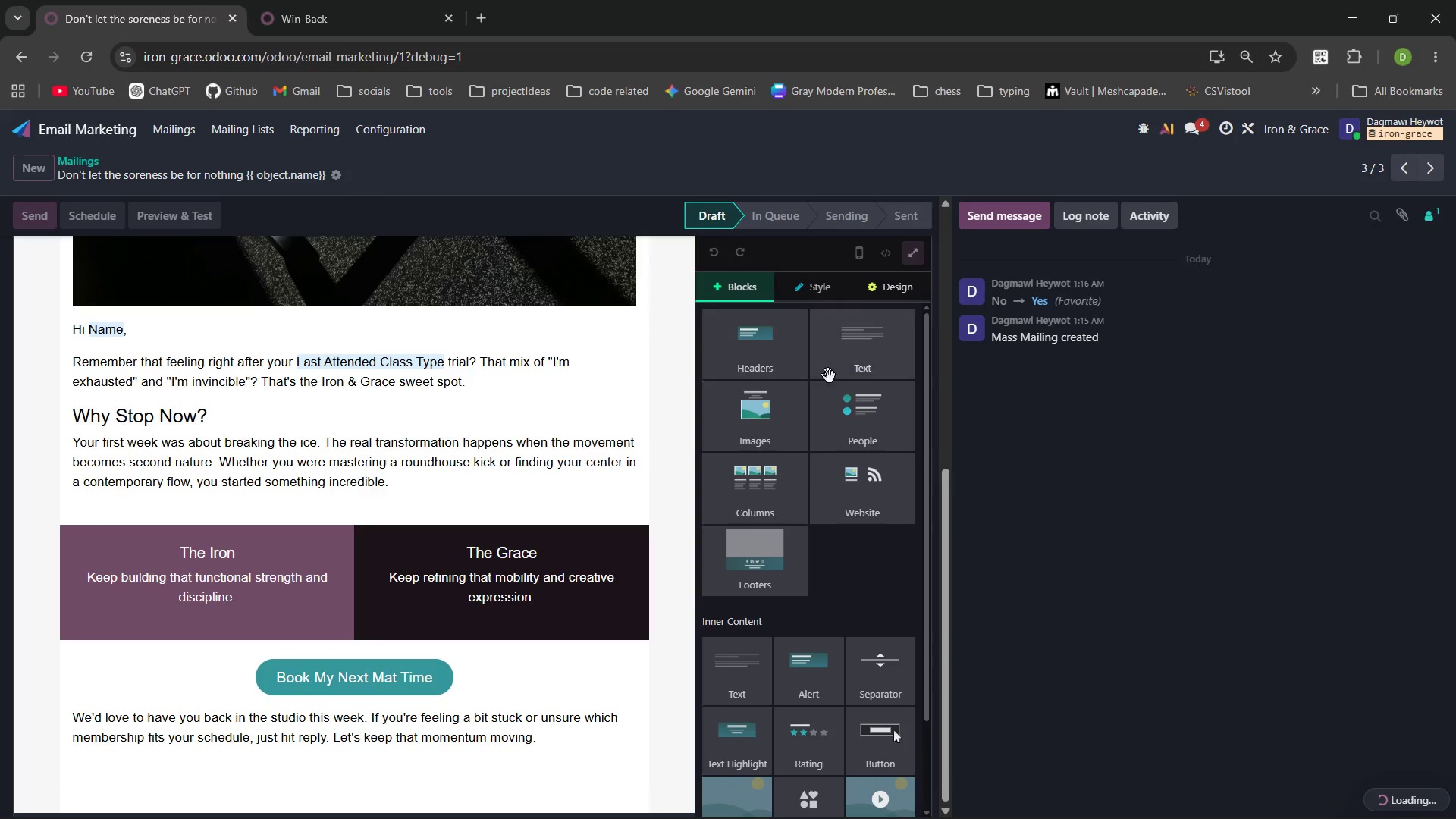 
left_click([1037, 314])
 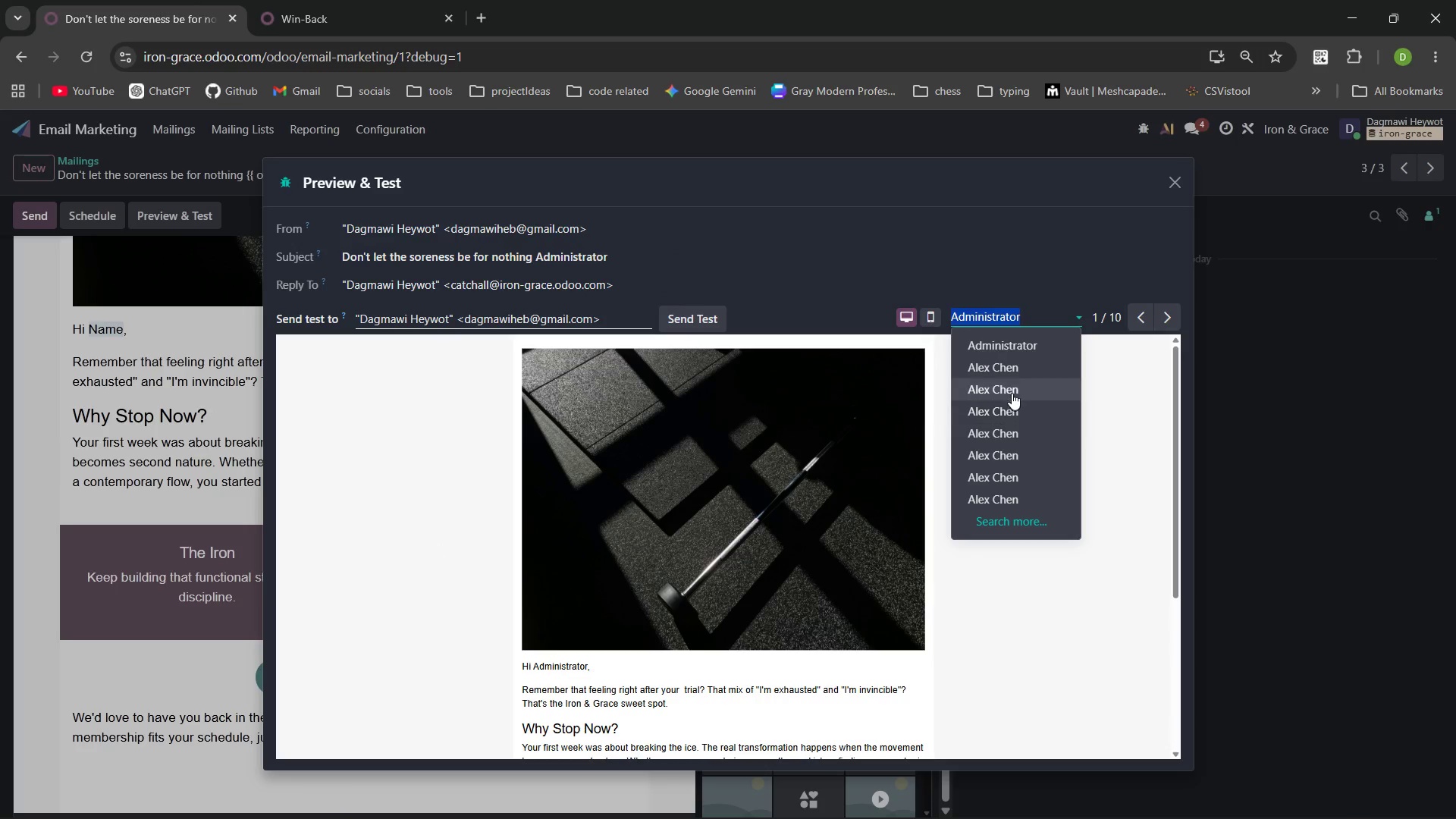 
left_click([1012, 393])
 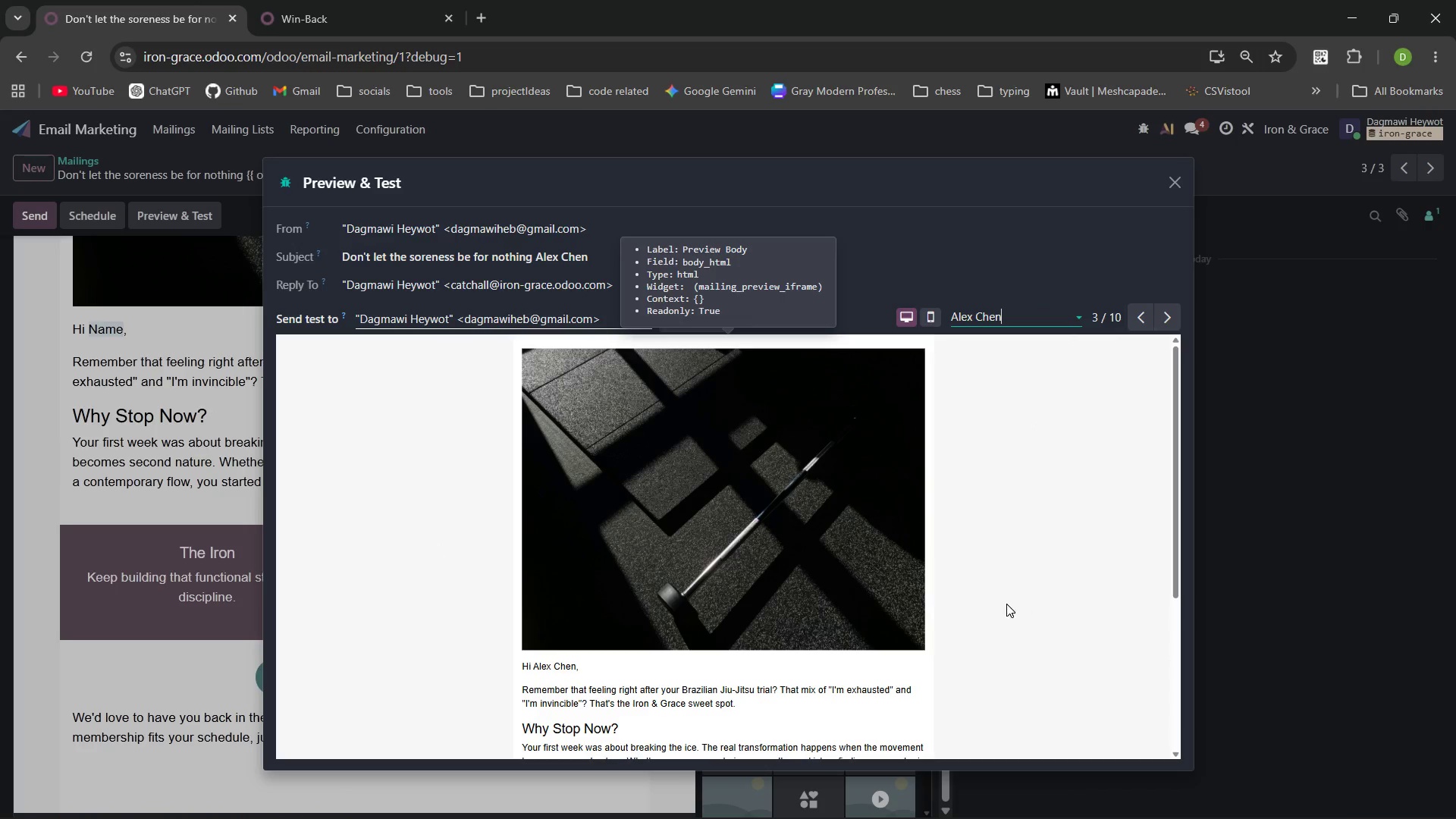 
left_click([1081, 554])
 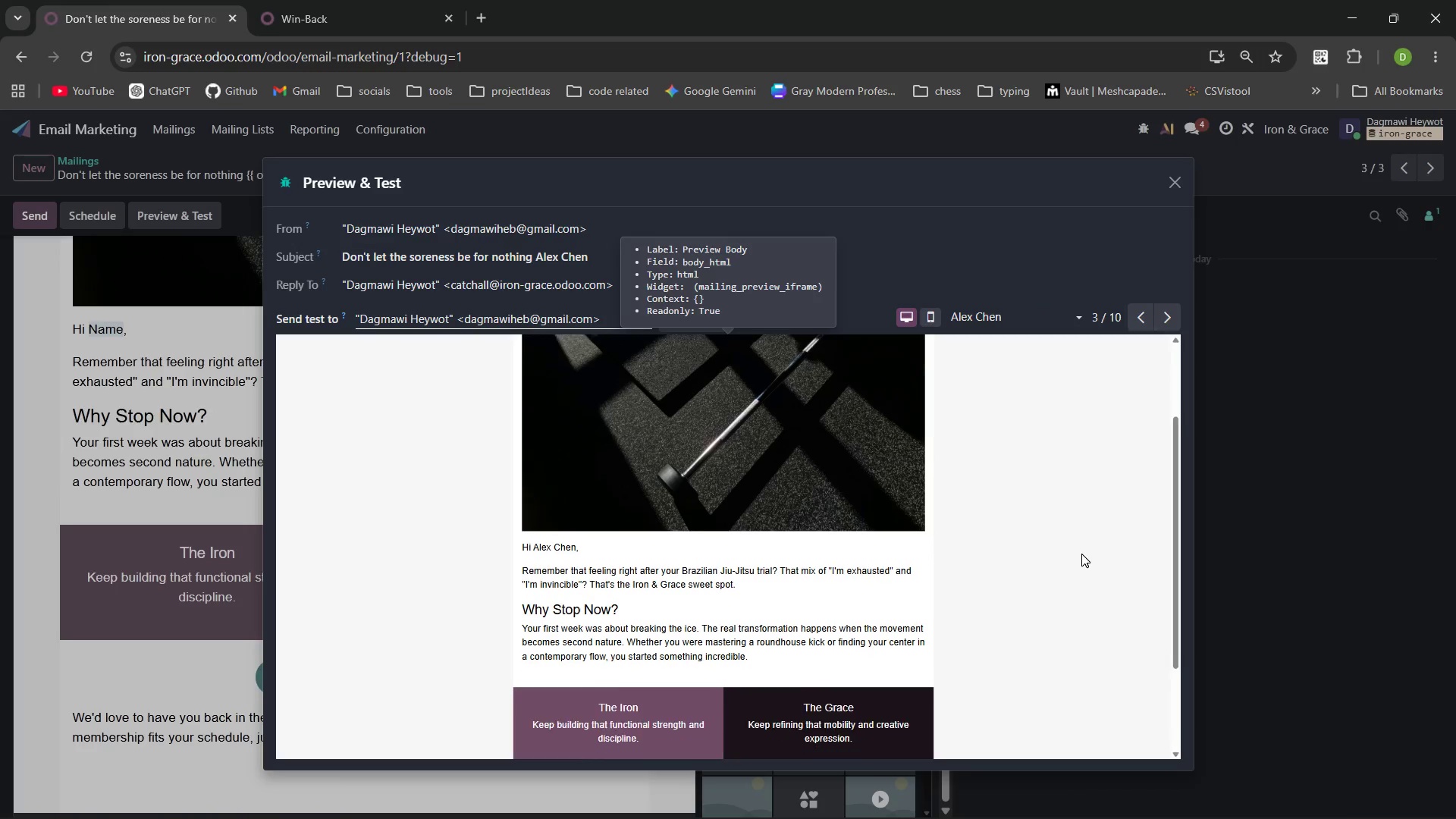 
wait(8.31)
 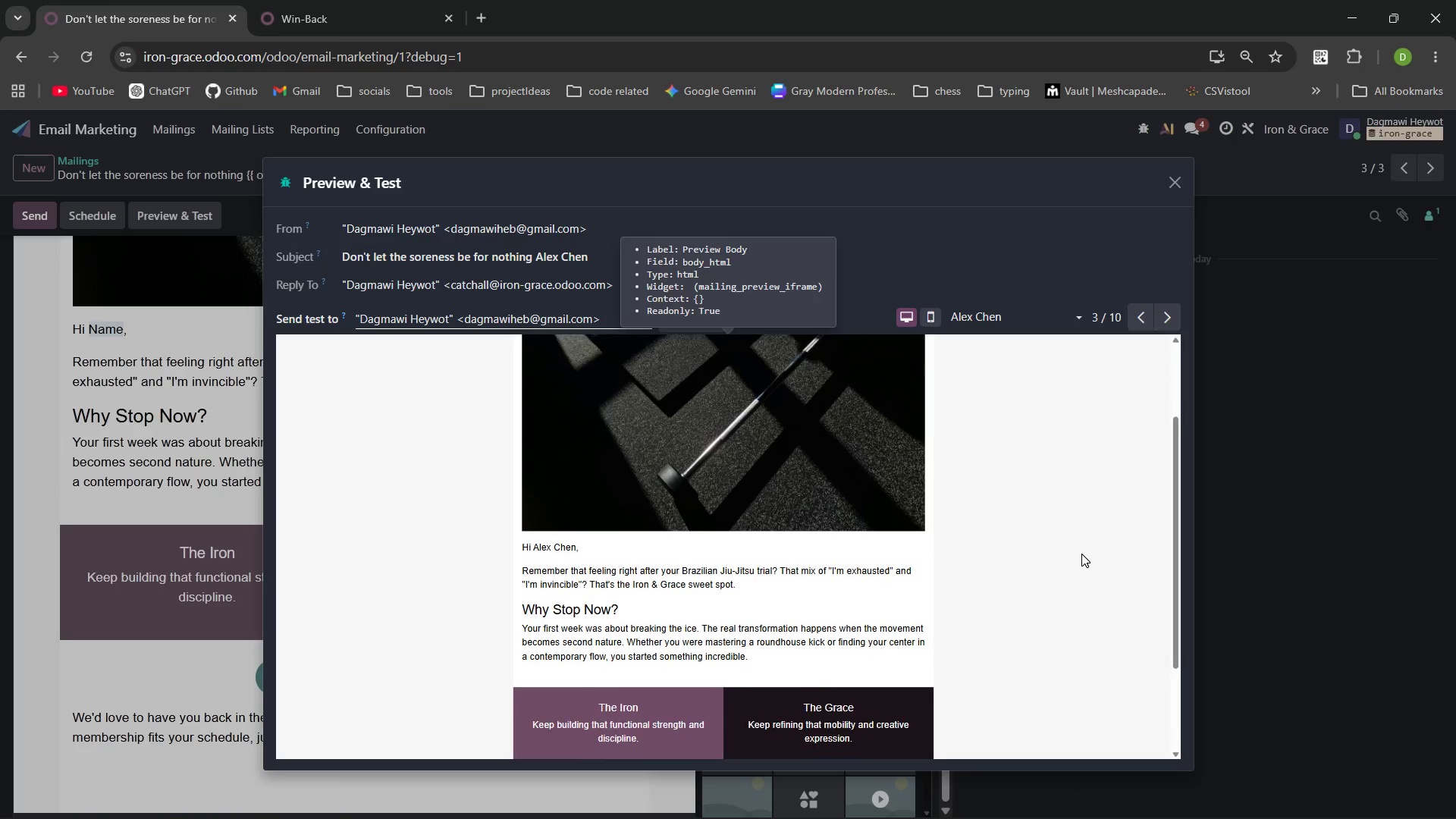 
left_click([1178, 176])
 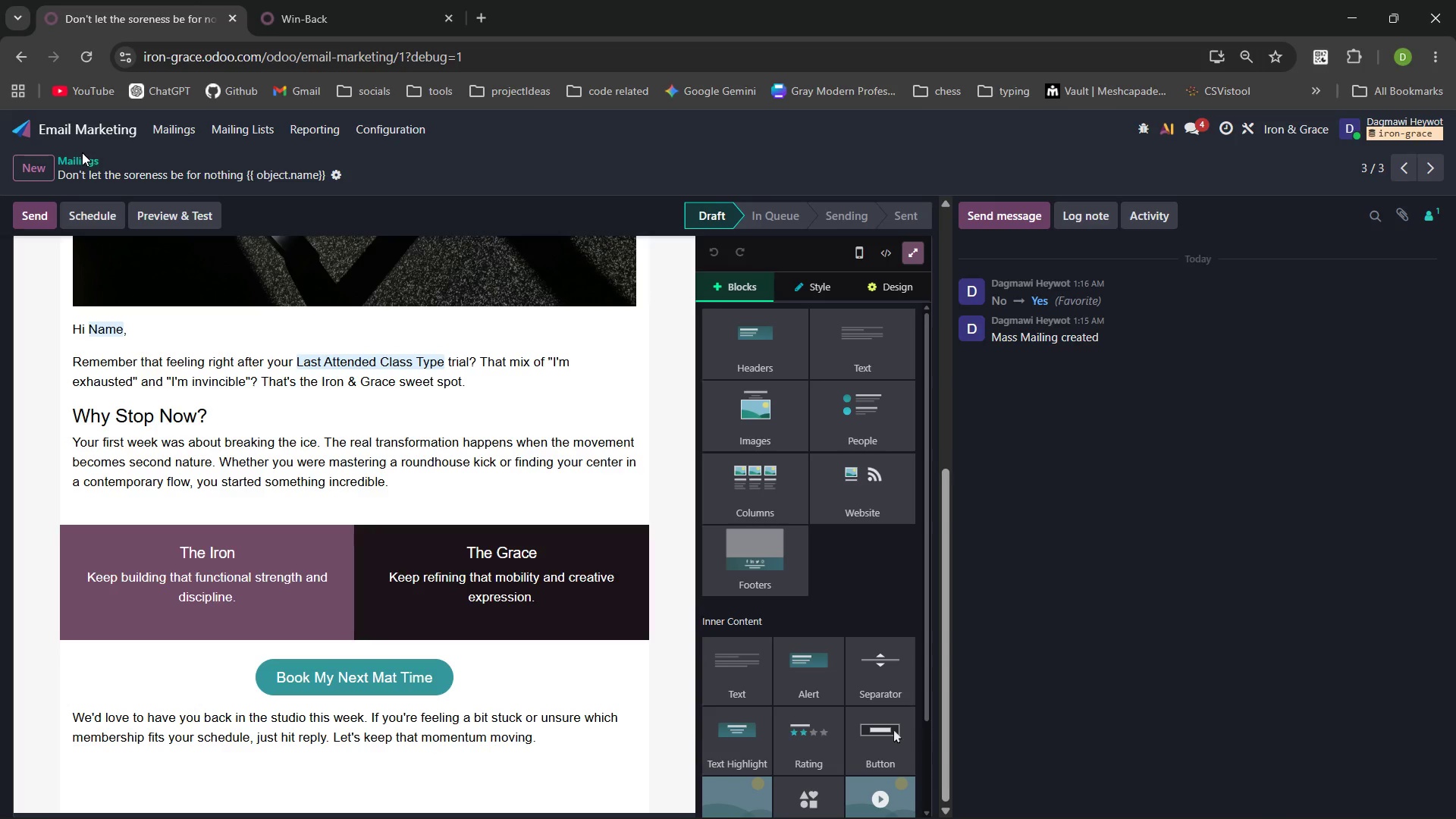 
left_click([78, 164])
 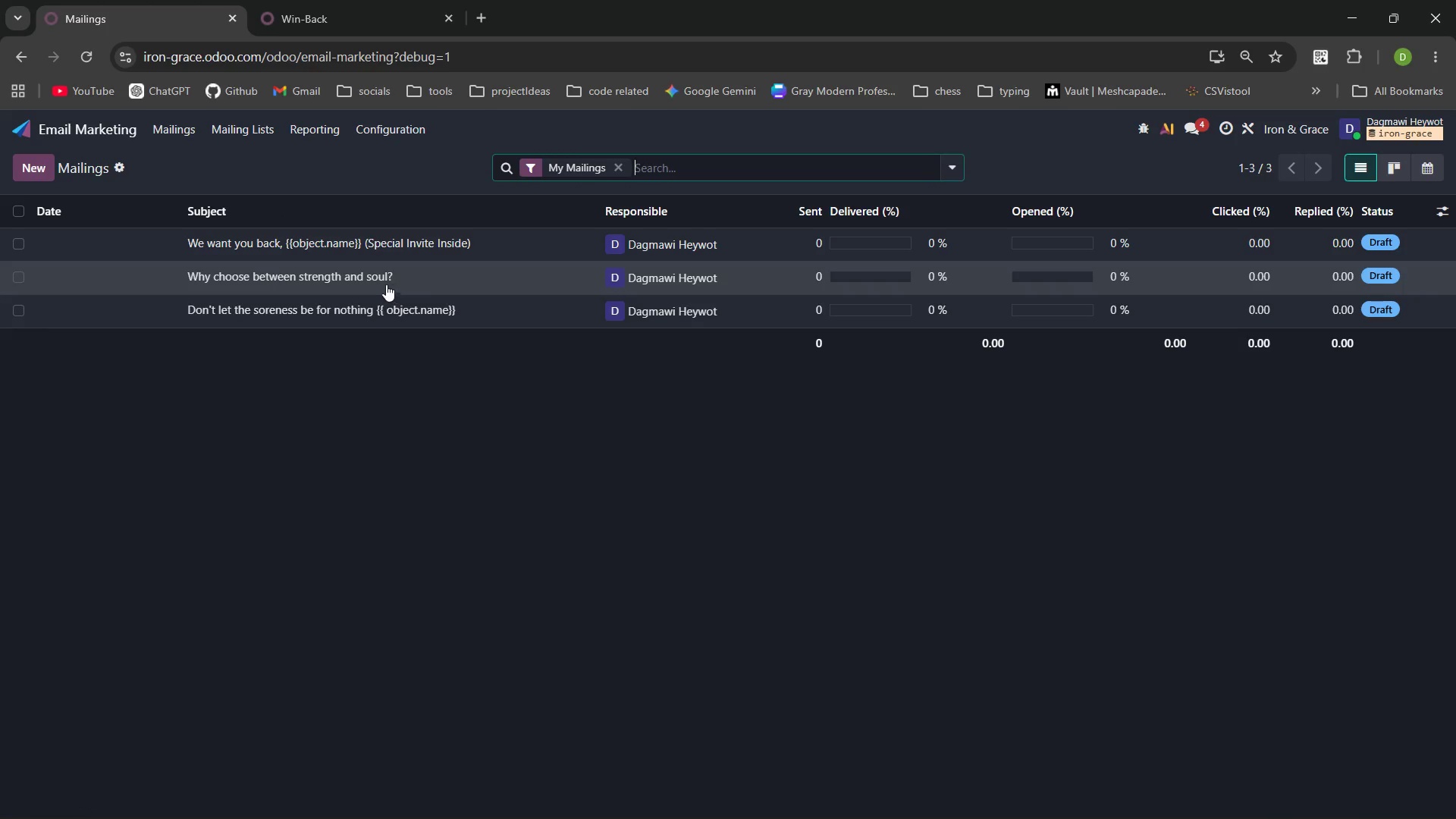 
left_click([363, 279])
 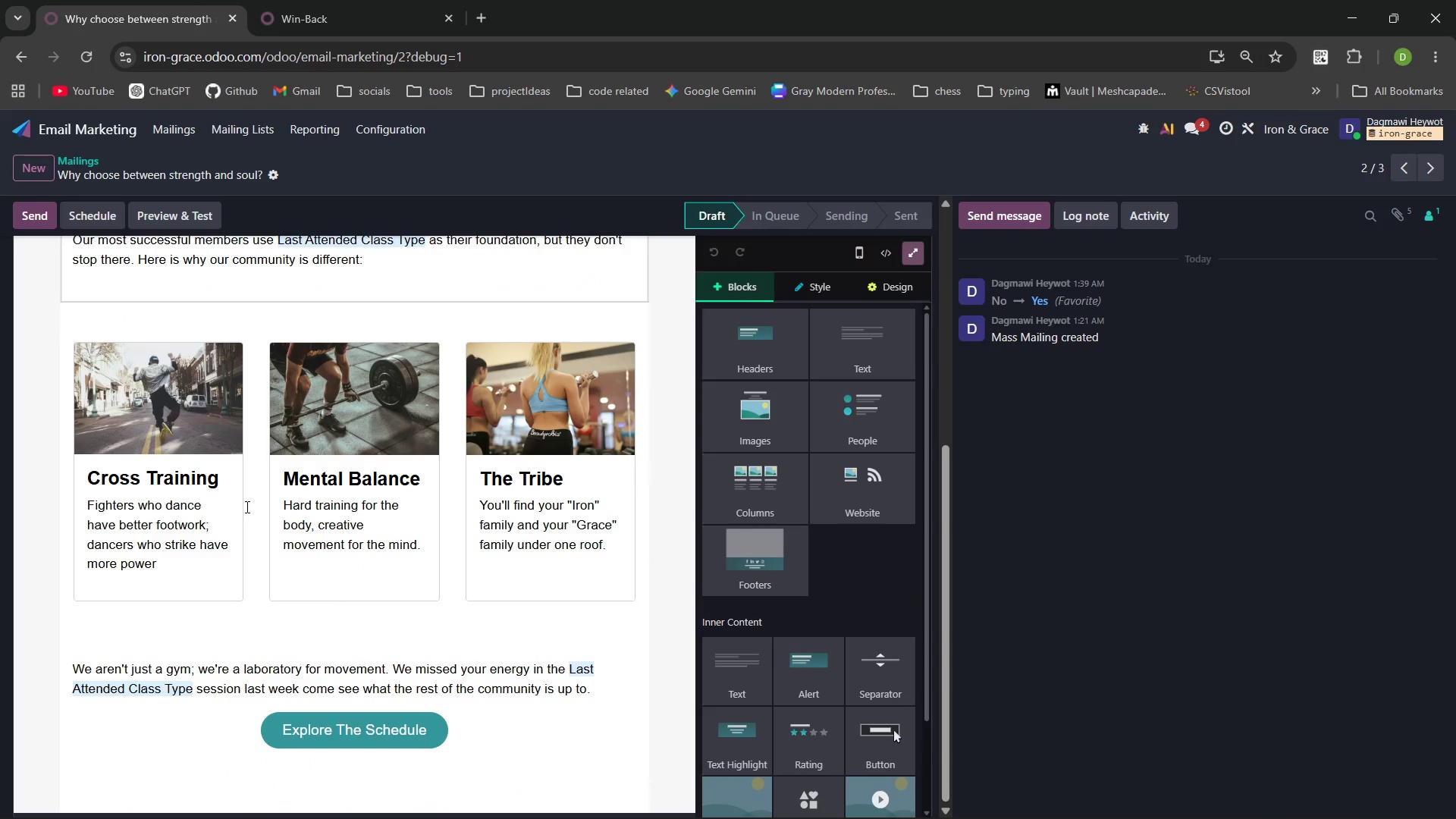 
wait(11.58)
 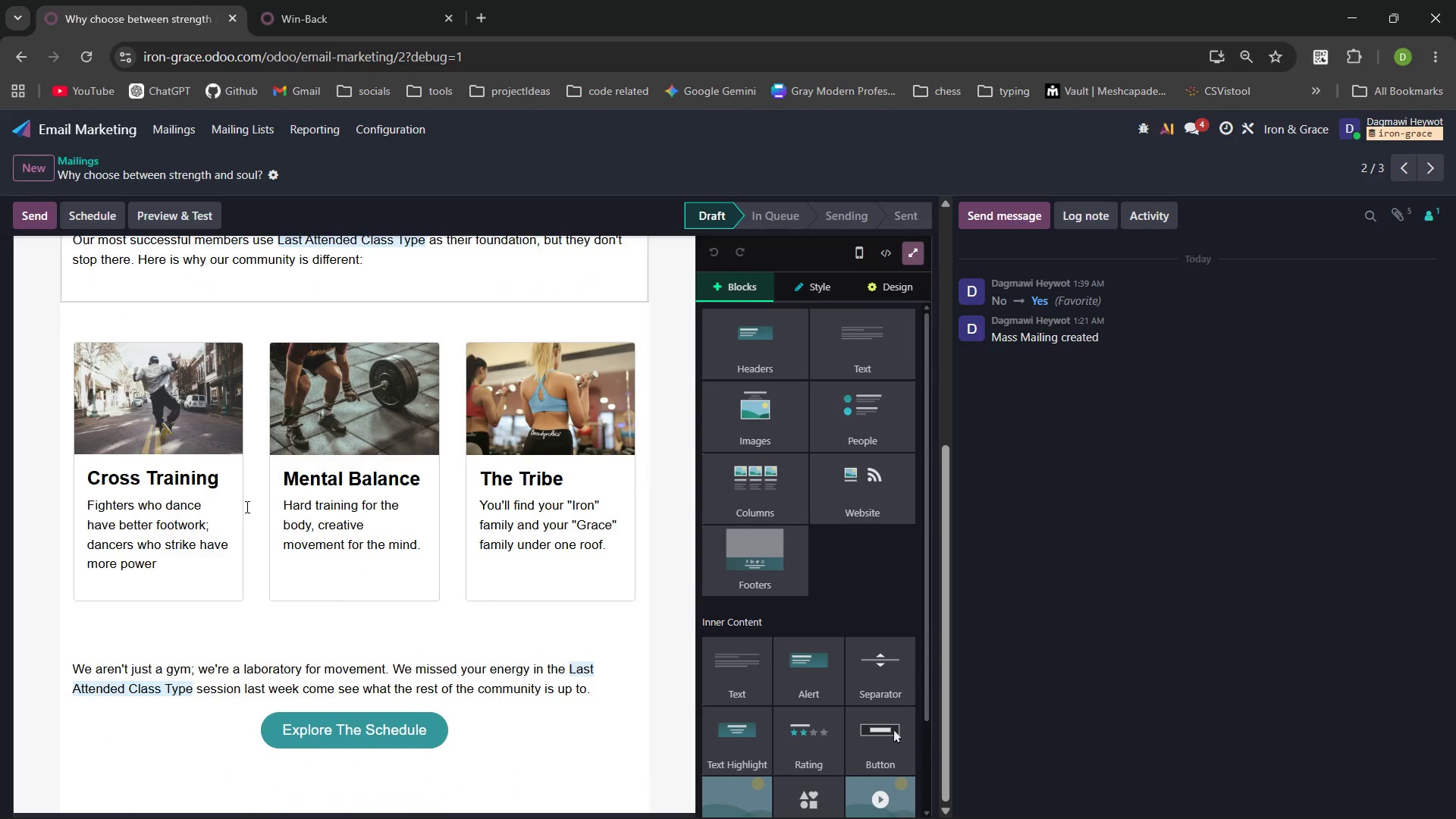 
left_click([170, 213])
 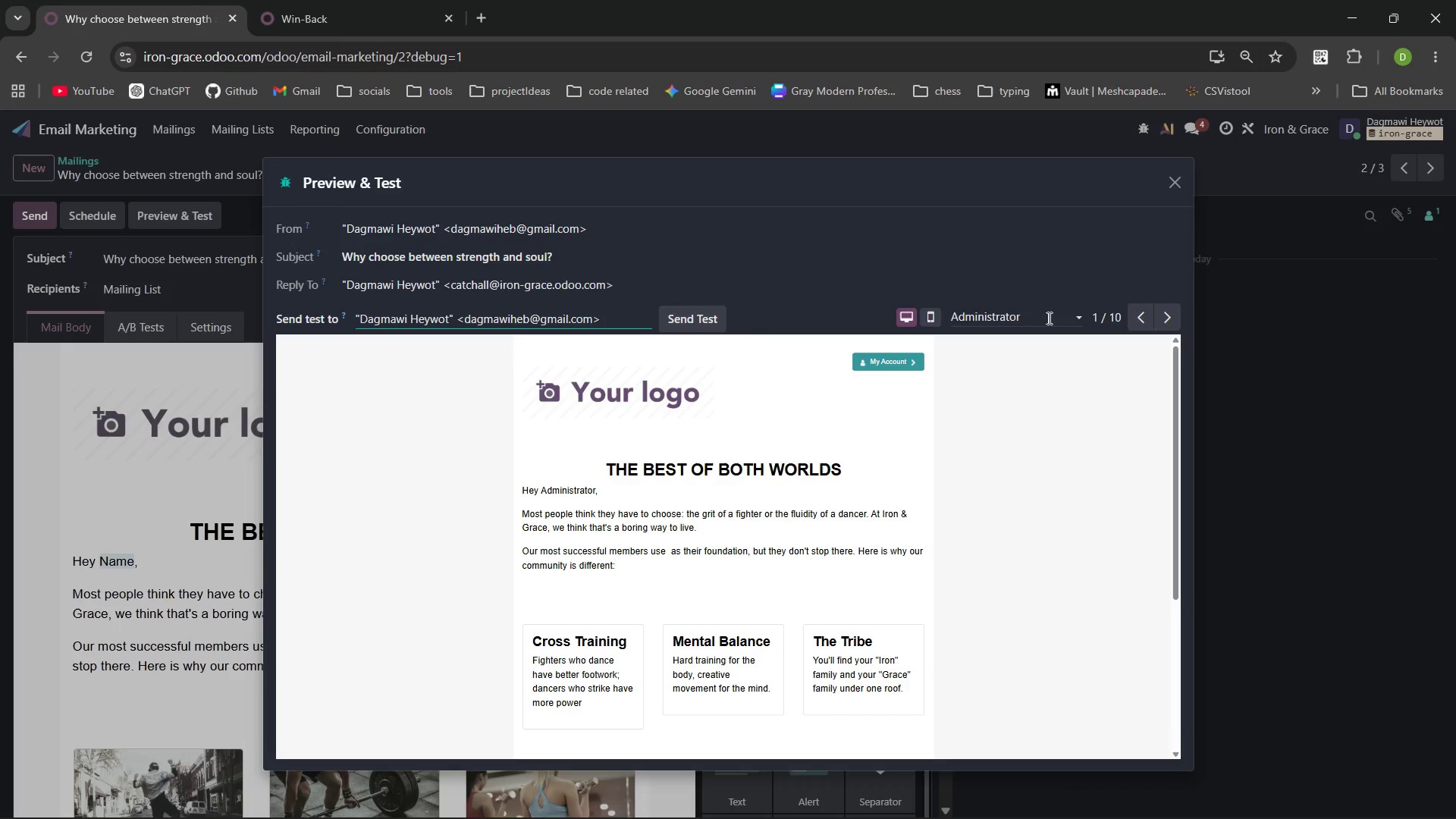 
left_click([1063, 315])
 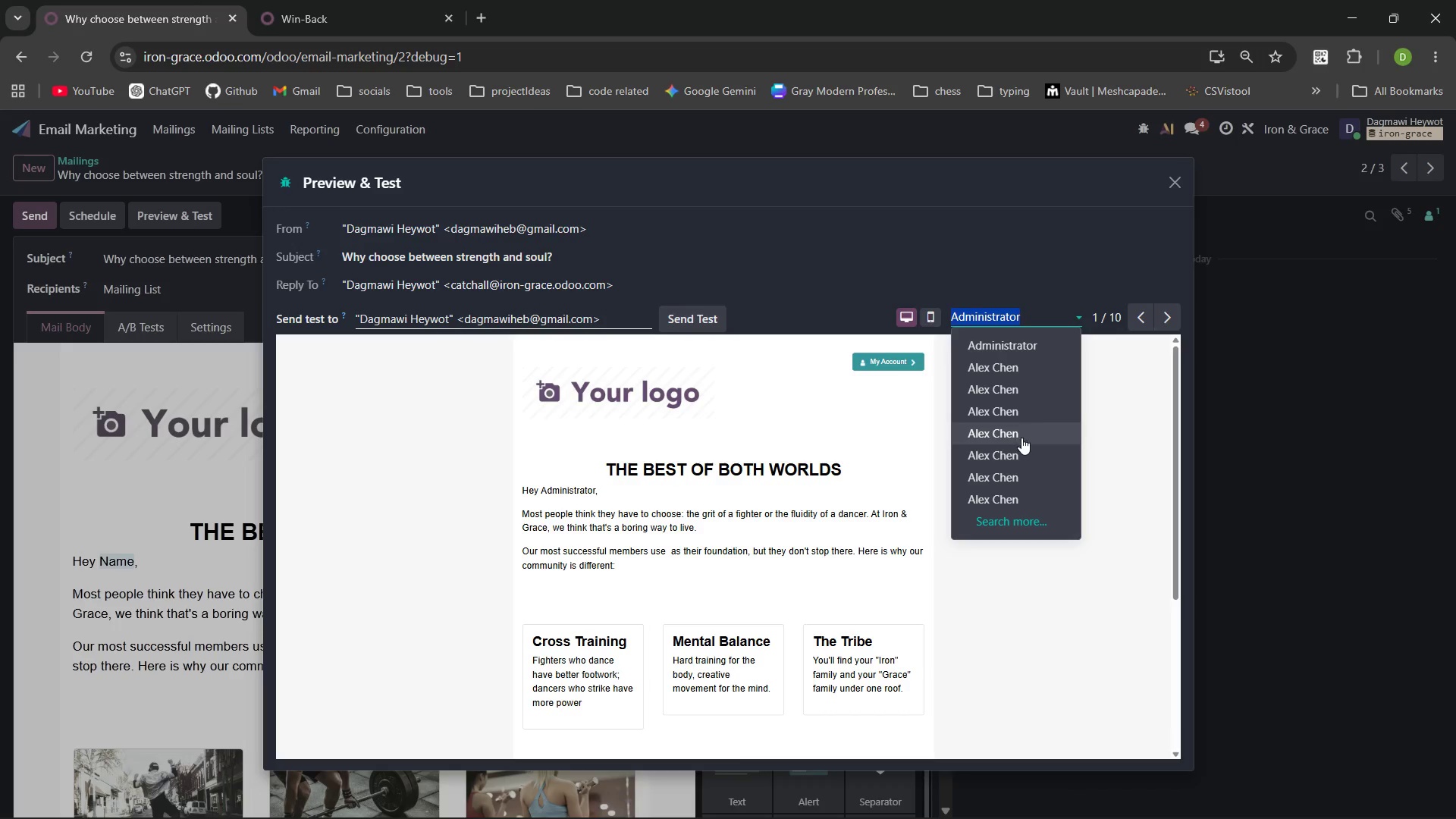 
left_click([1021, 438])
 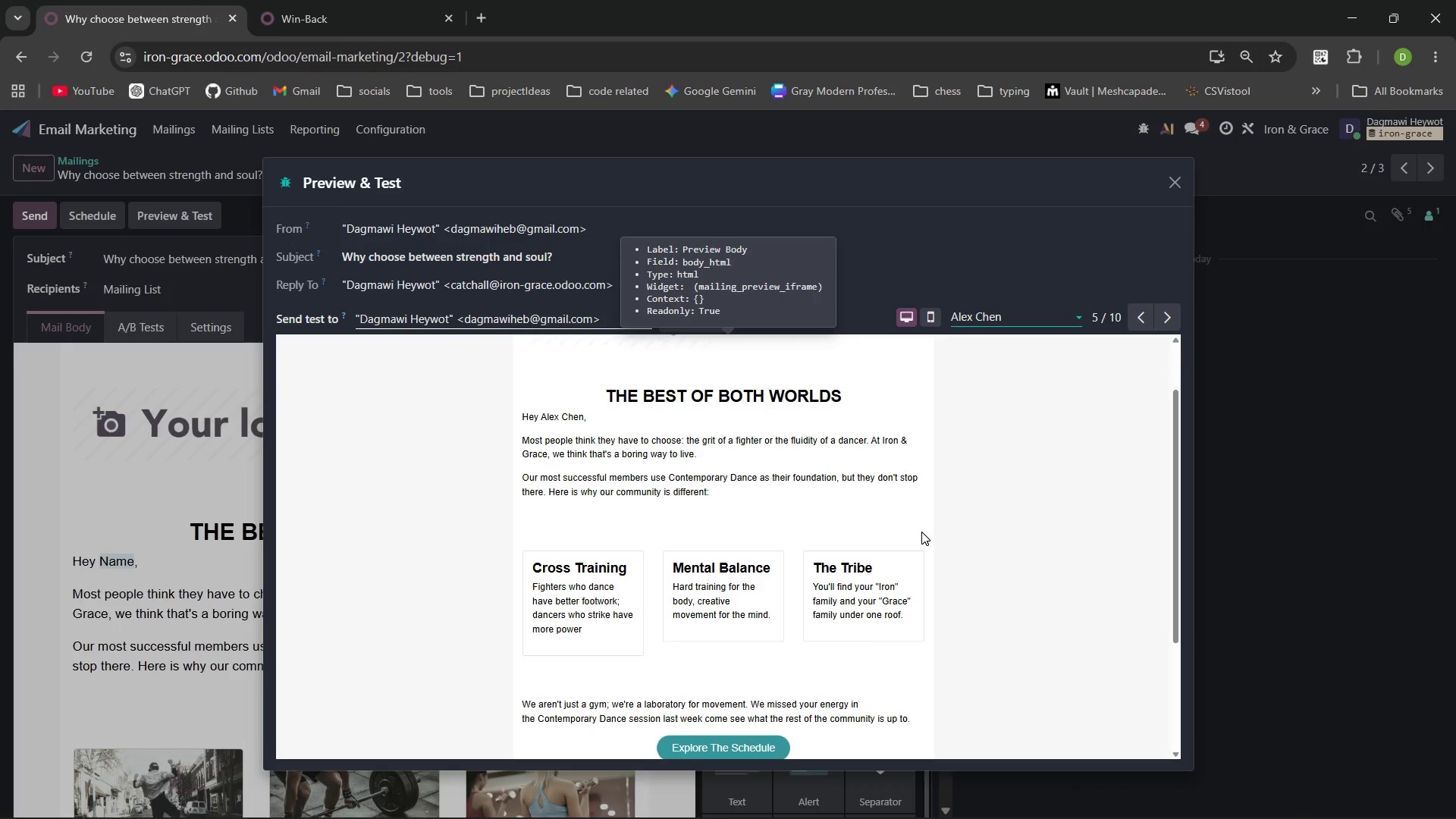 
wait(16.81)
 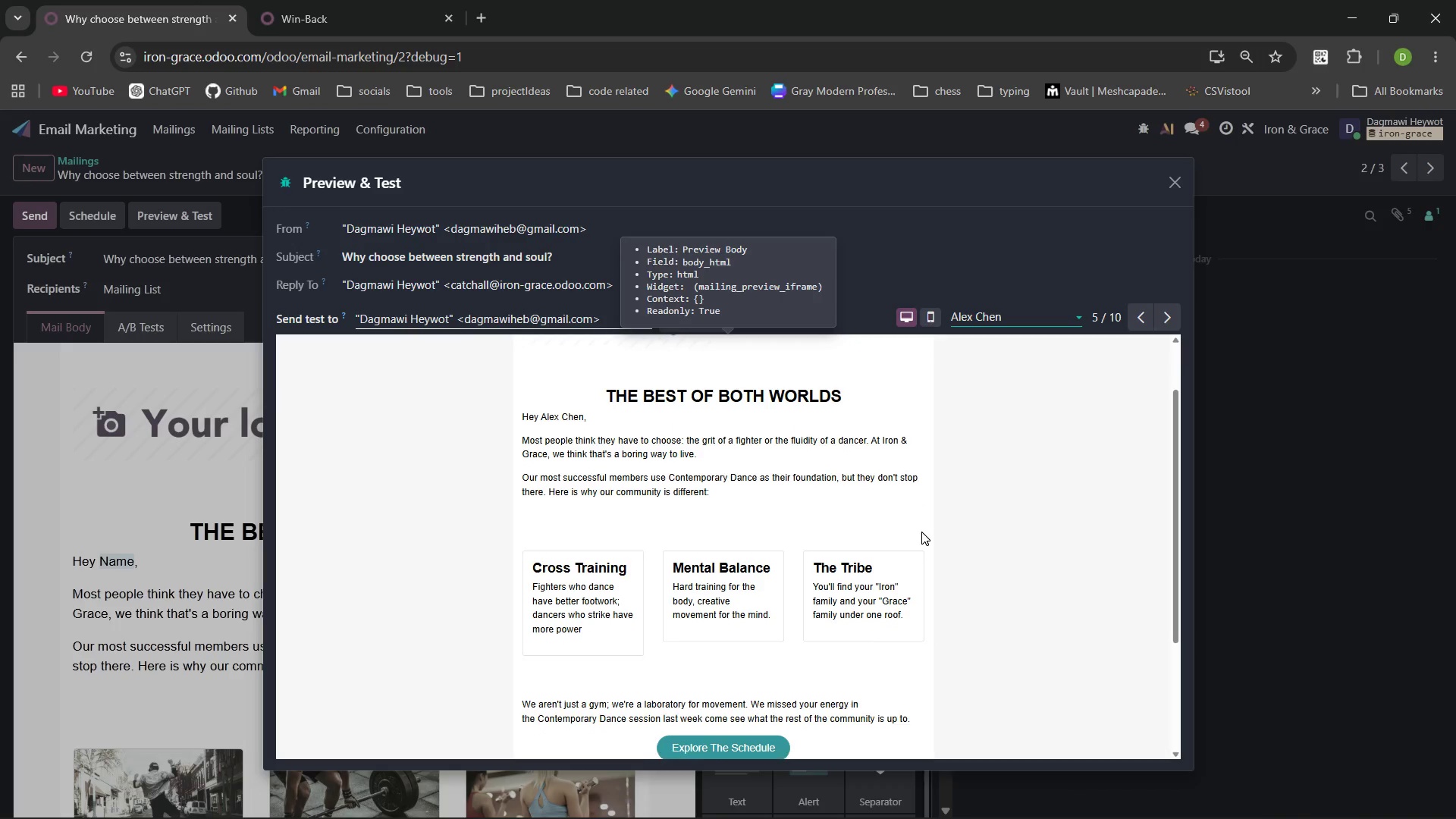 
left_click([1179, 184])
 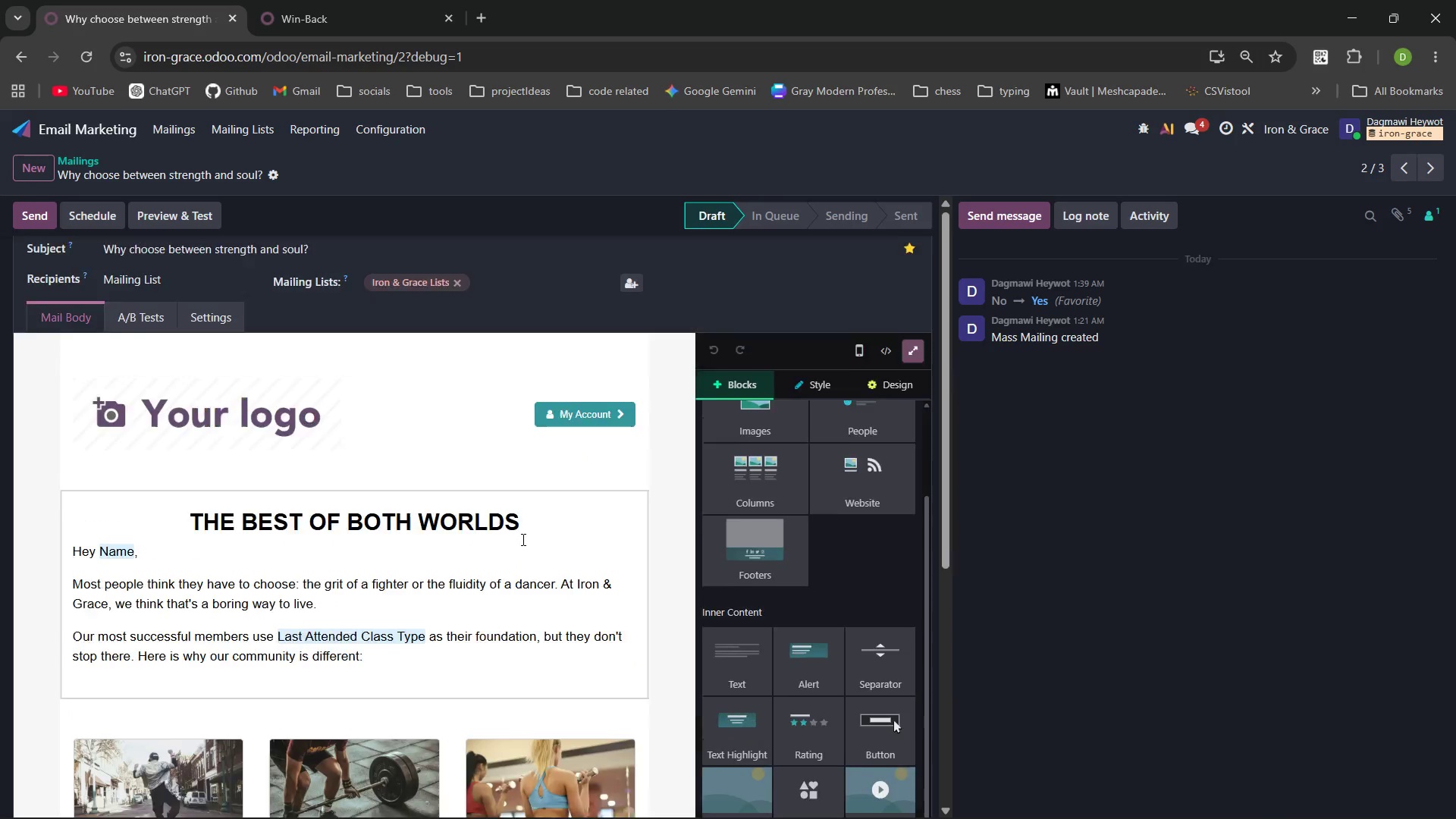 
wait(5.58)
 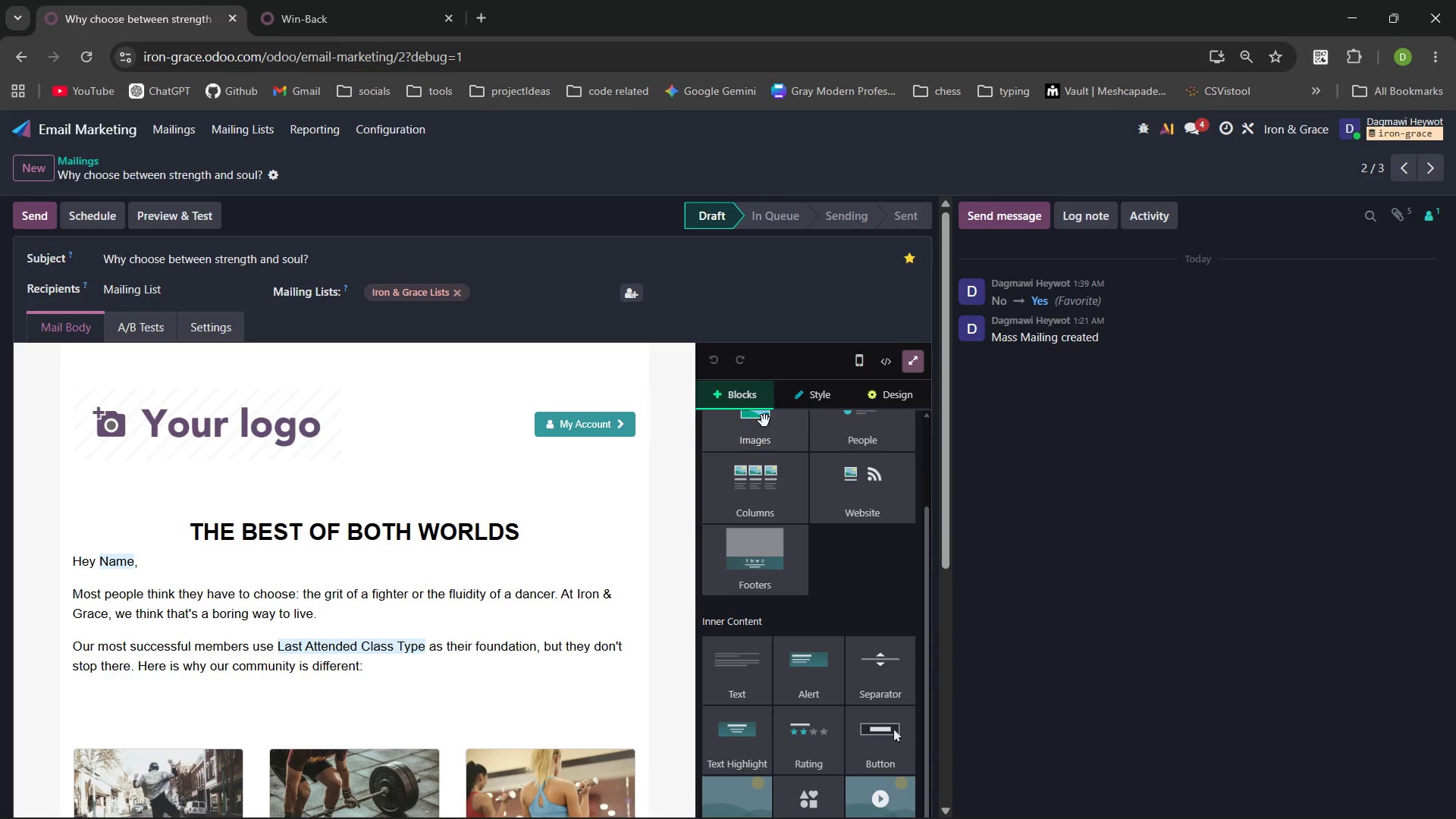 
left_click([80, 156])